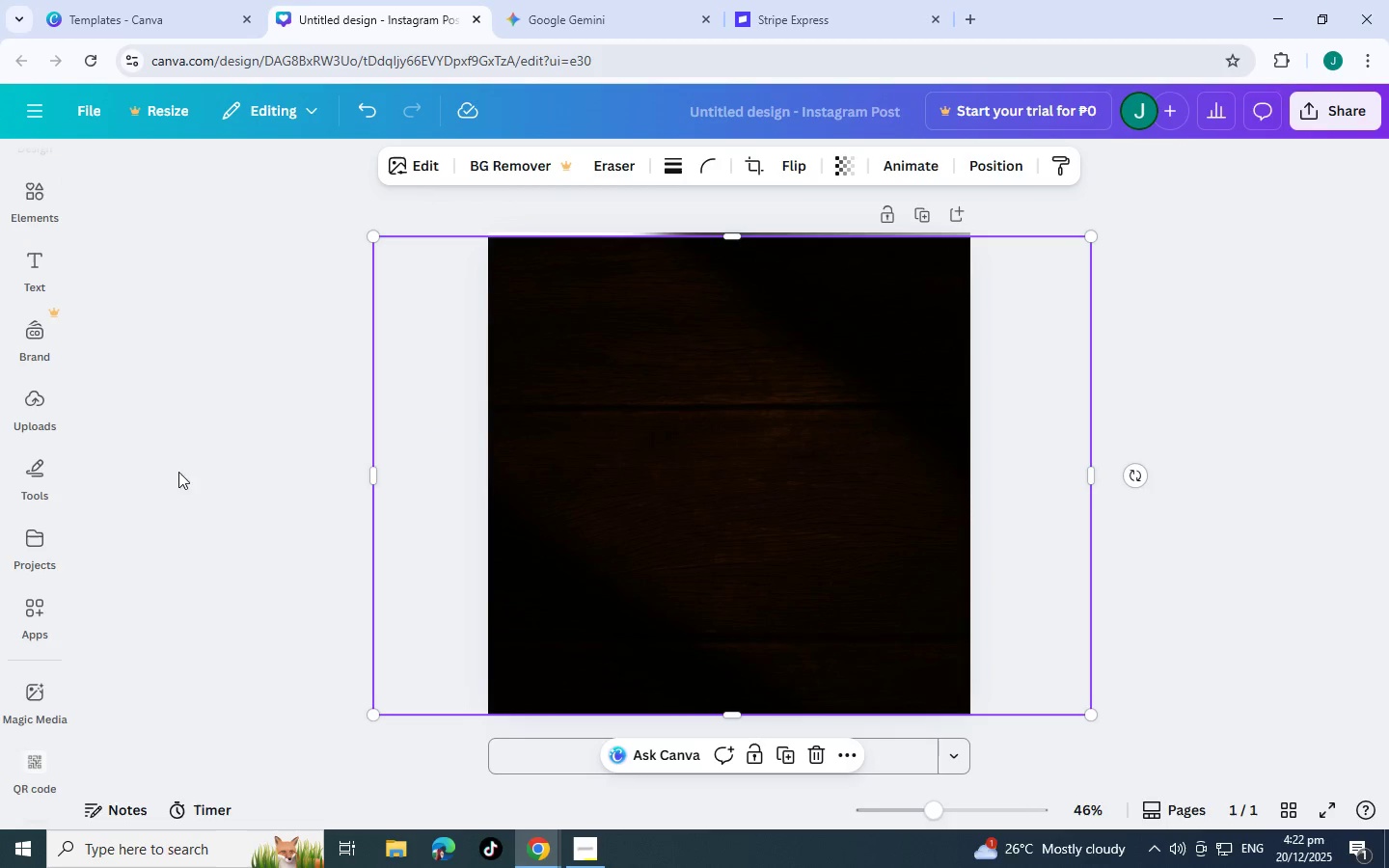 
left_click([33, 272])
 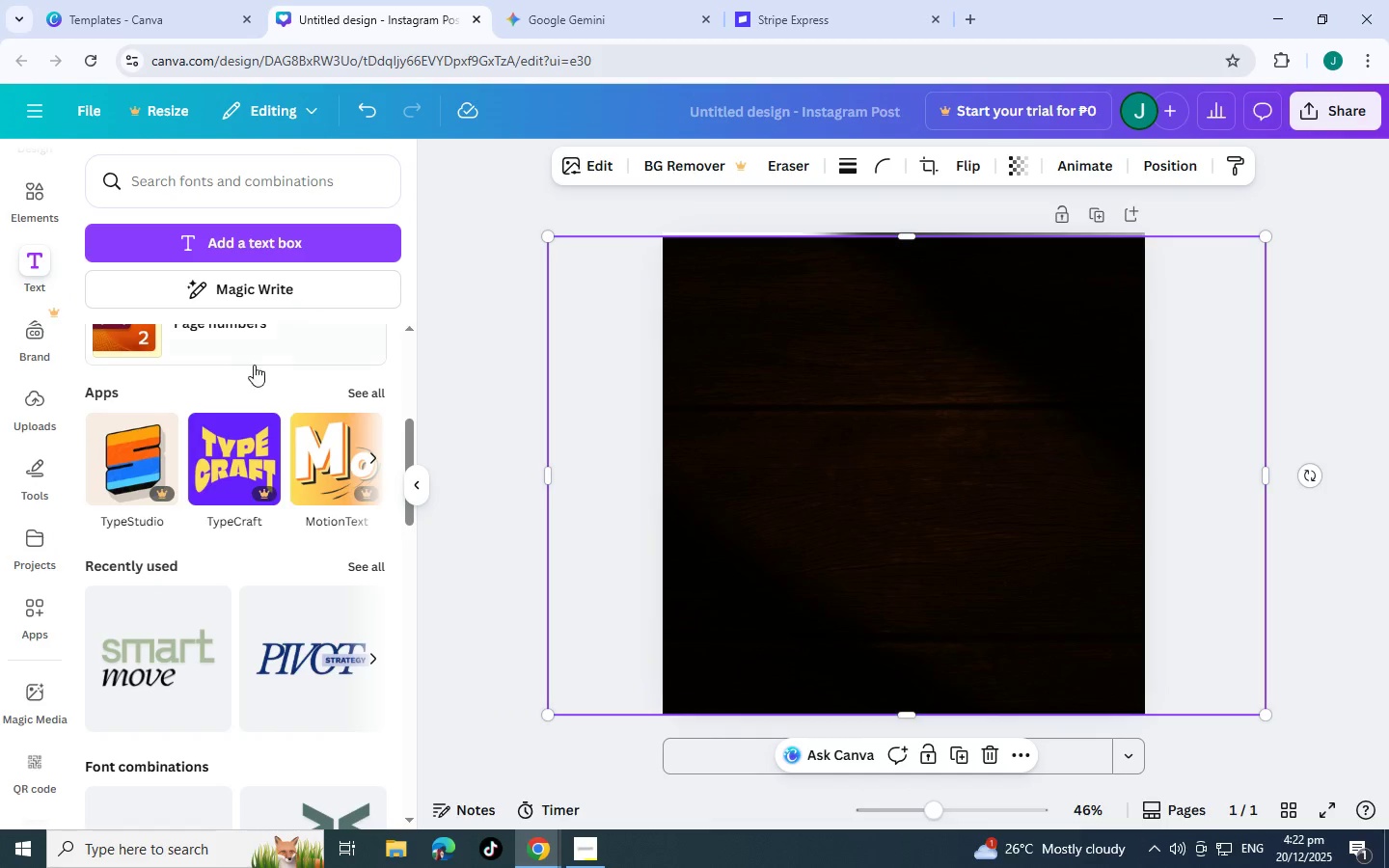 
scroll: coordinate [203, 460], scroll_direction: up, amount: 3.0
 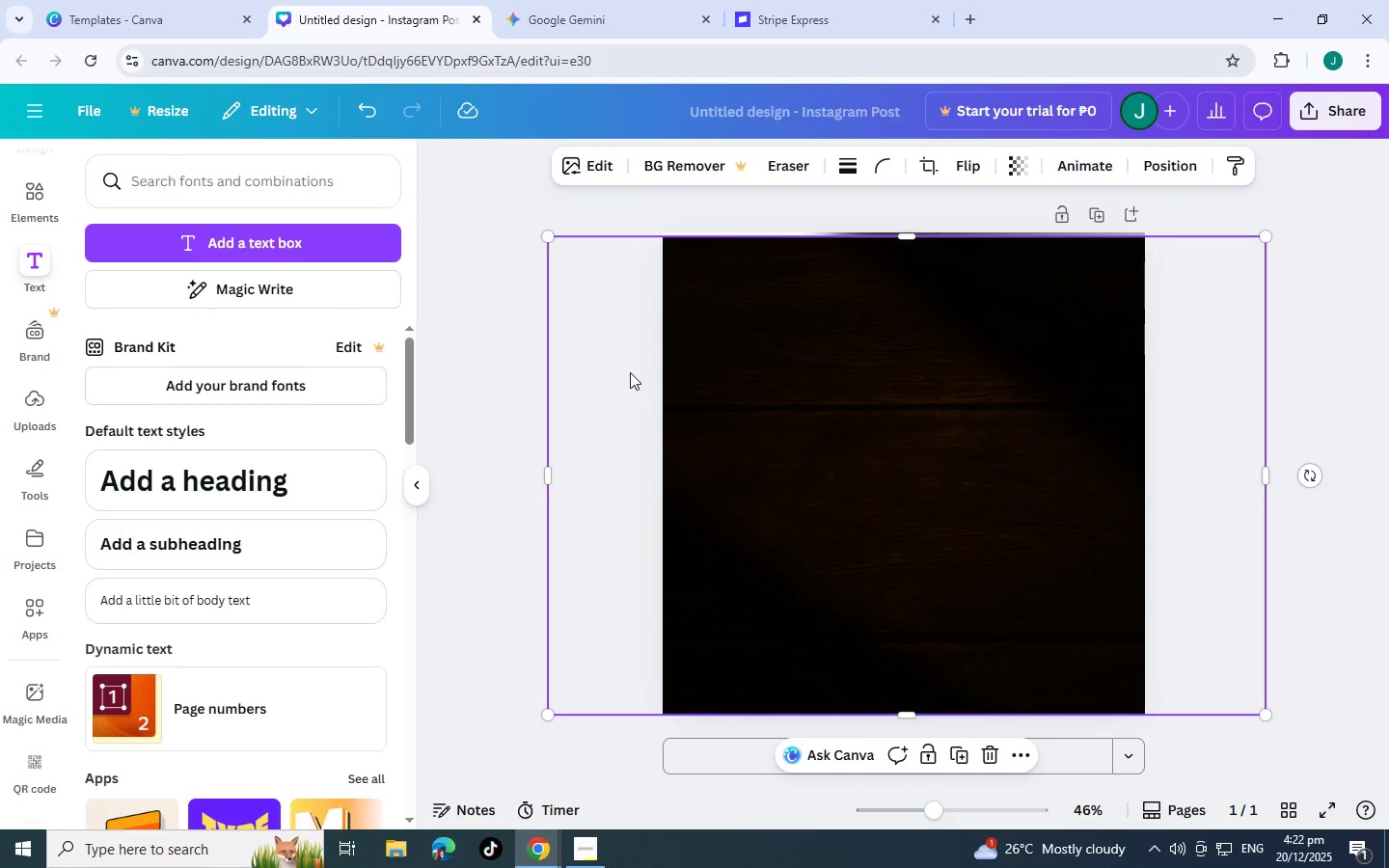 
wait(12.39)
 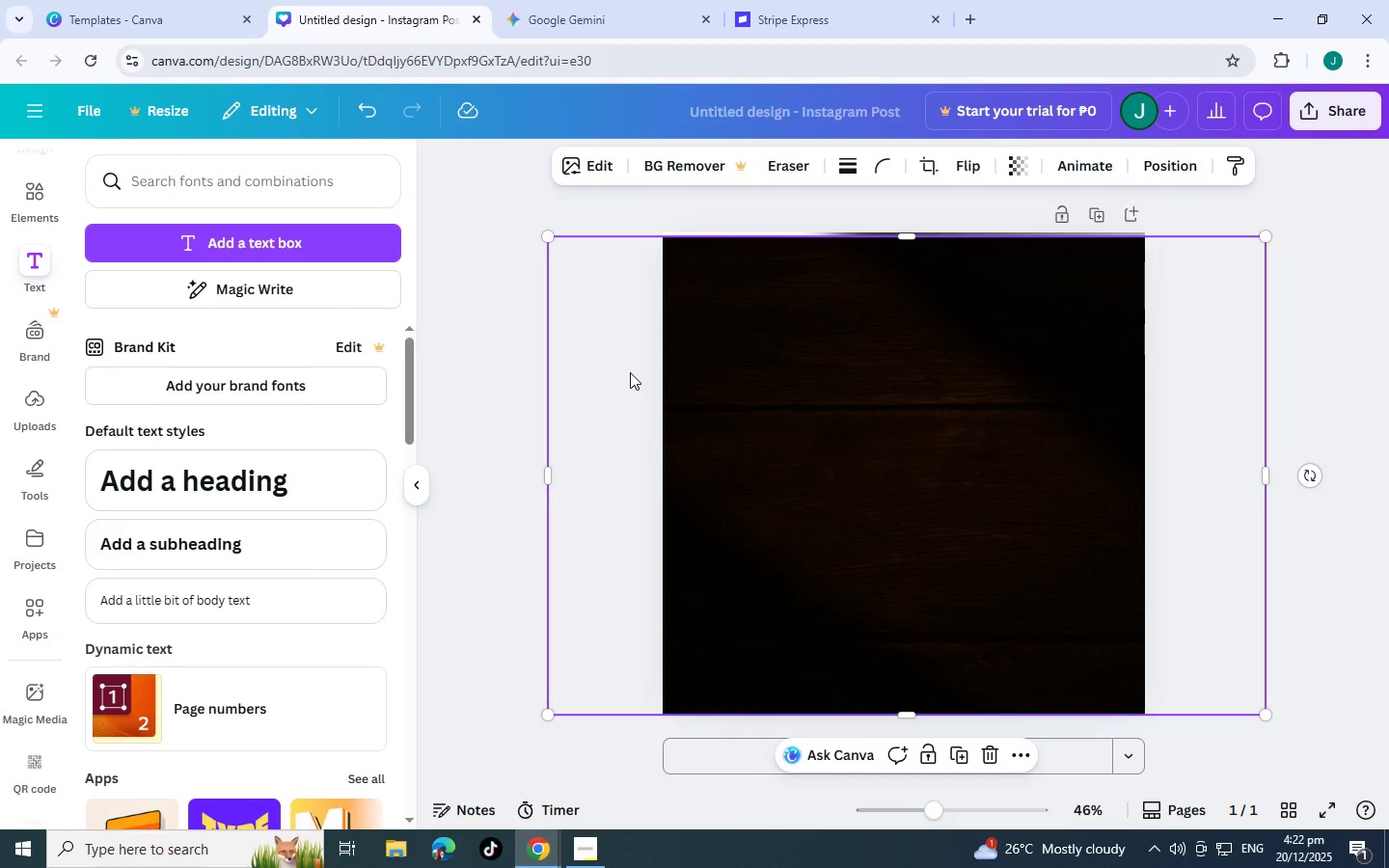 
left_click([474, 449])
 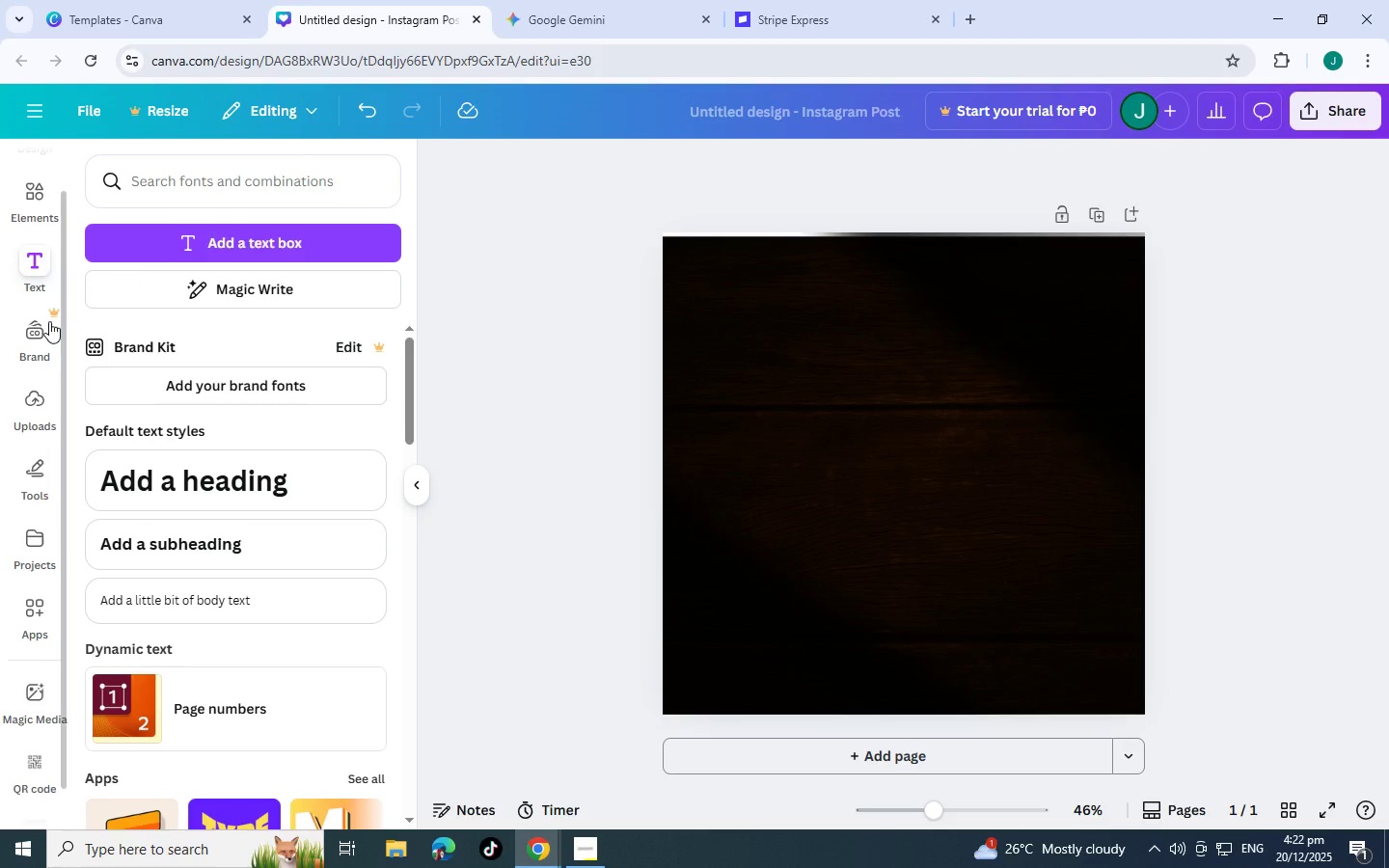 
left_click([39, 262])
 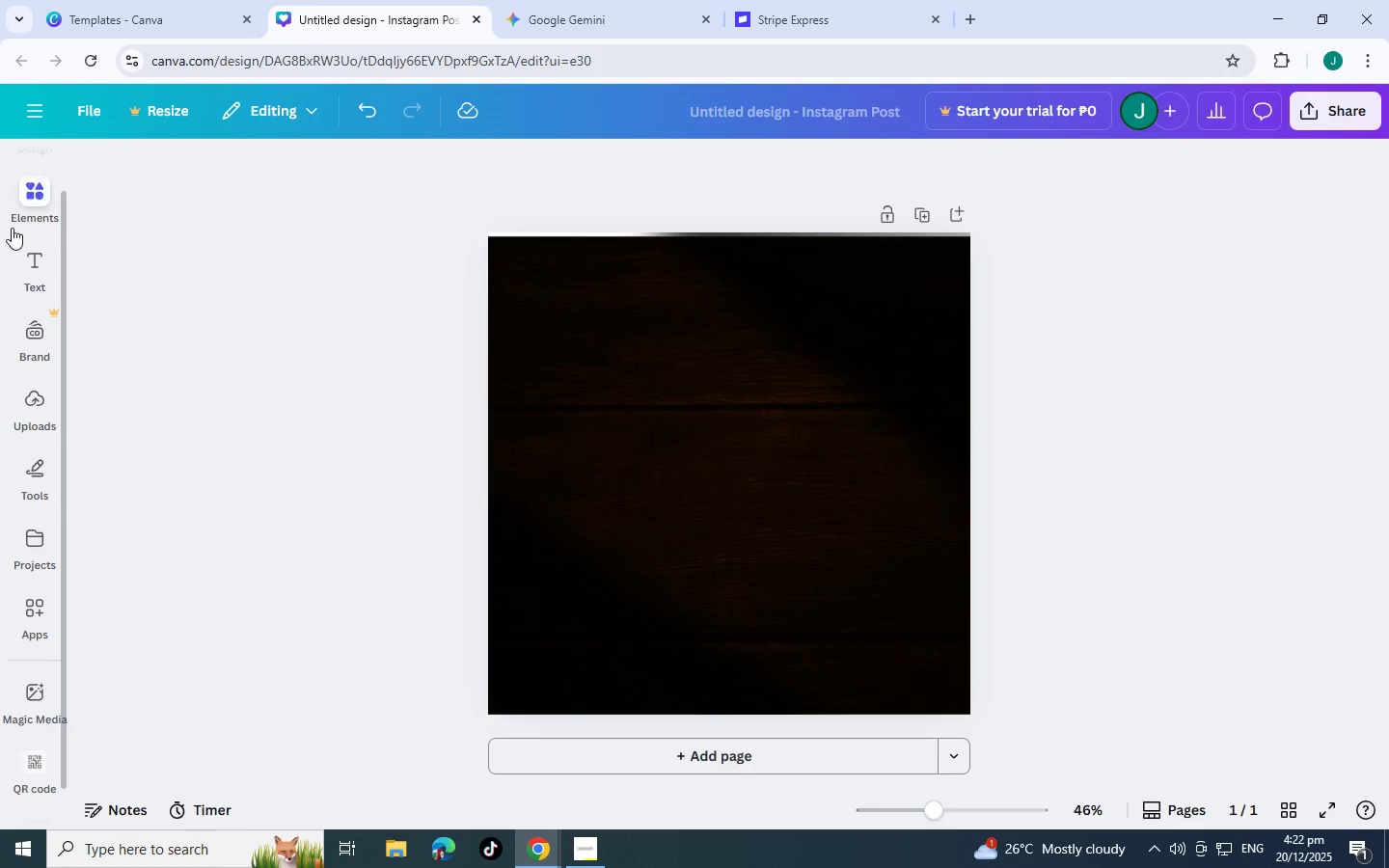 
left_click([24, 190])
 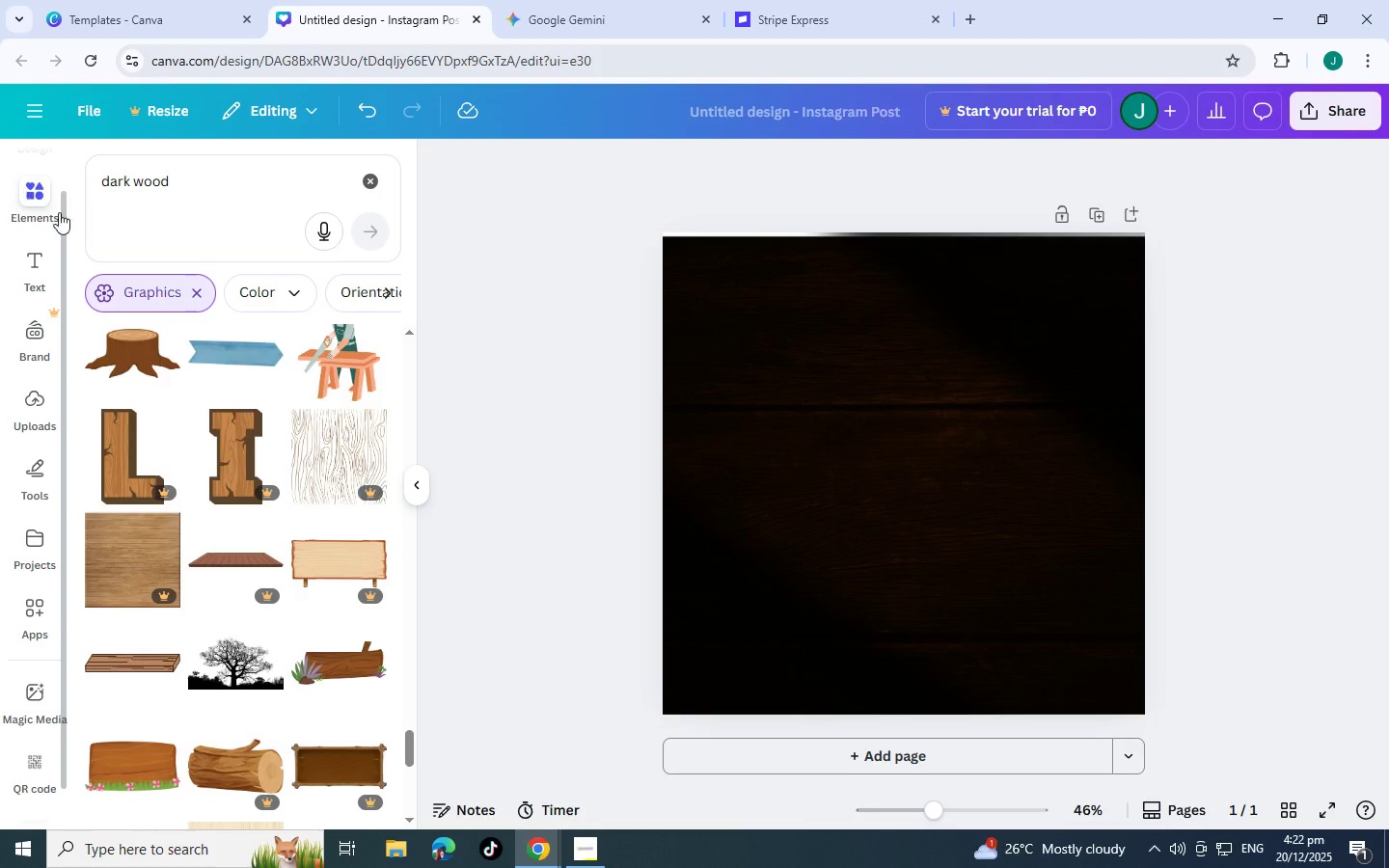 
scroll: coordinate [257, 479], scroll_direction: down, amount: 3.0
 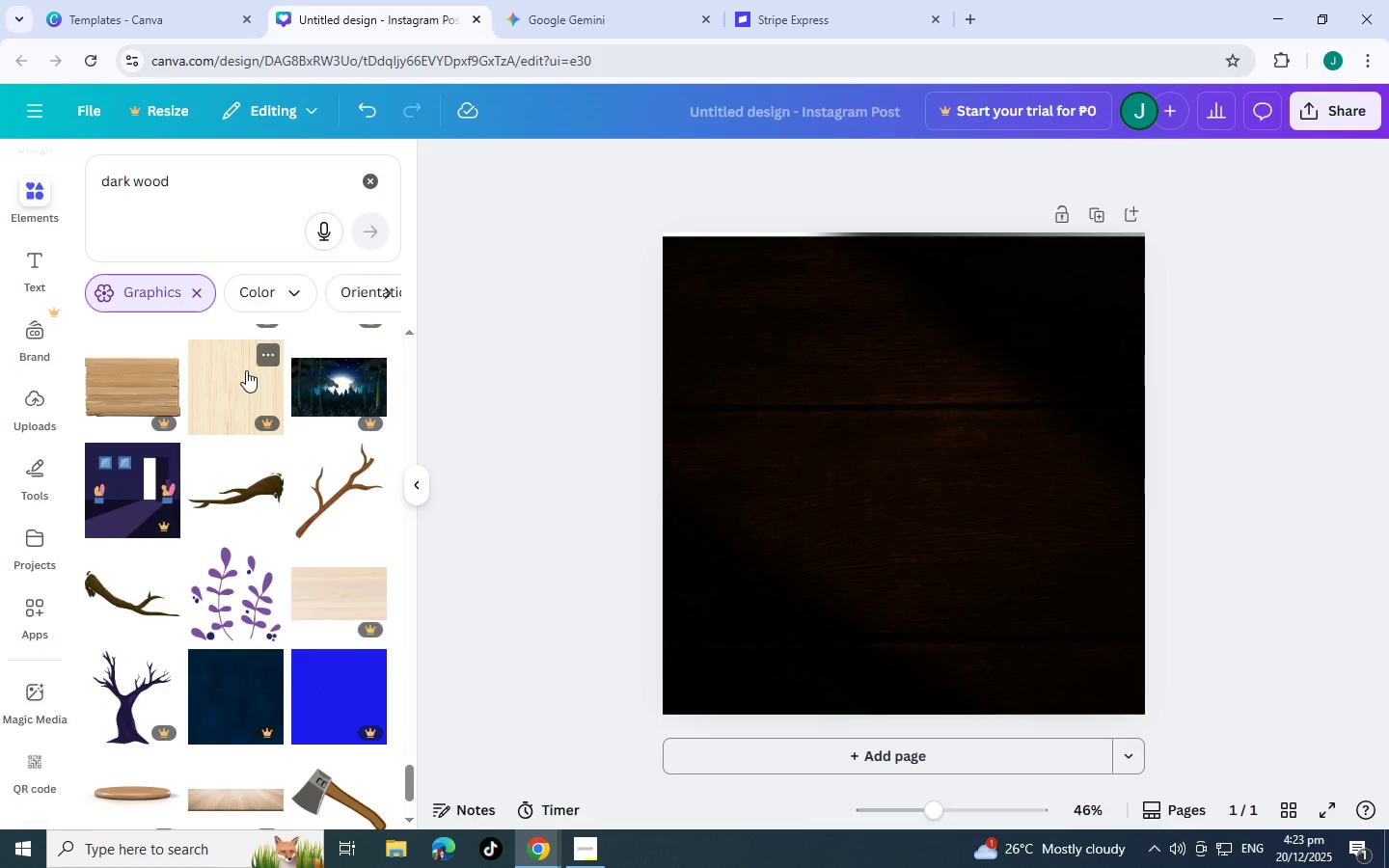 
wait(38.19)
 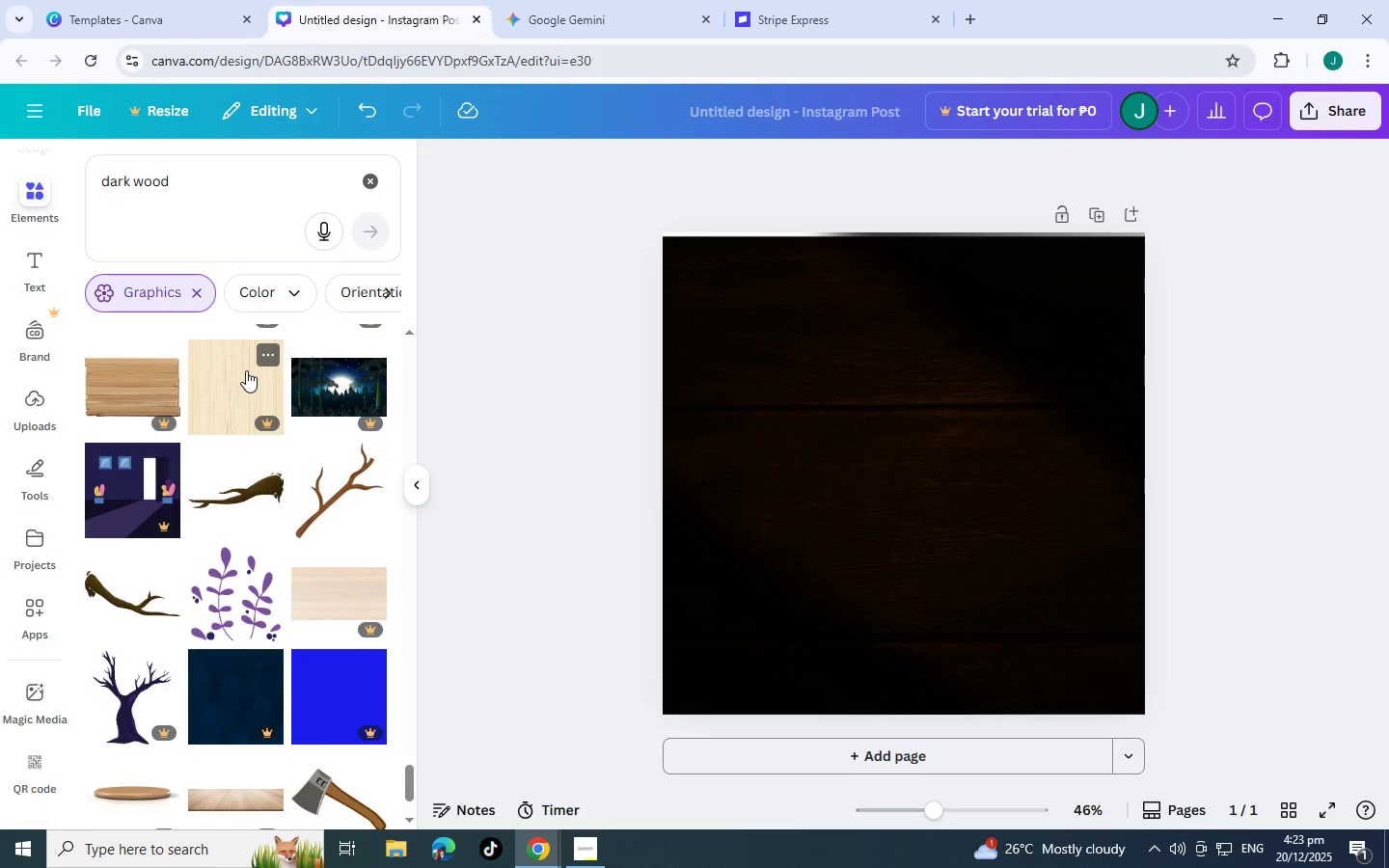 
scroll: coordinate [183, 573], scroll_direction: down, amount: 7.0
 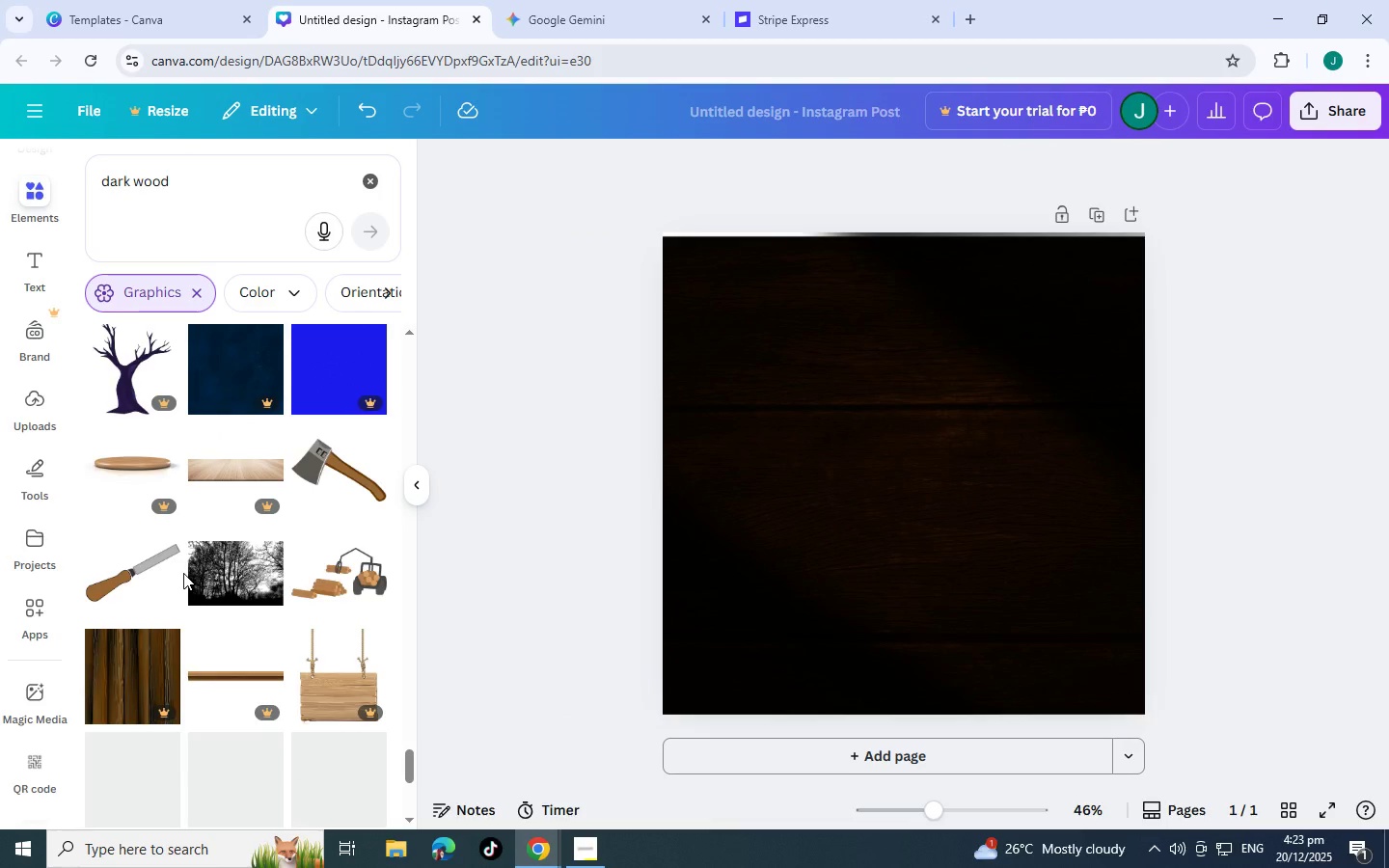 
scroll: coordinate [183, 573], scroll_direction: up, amount: 4.0
 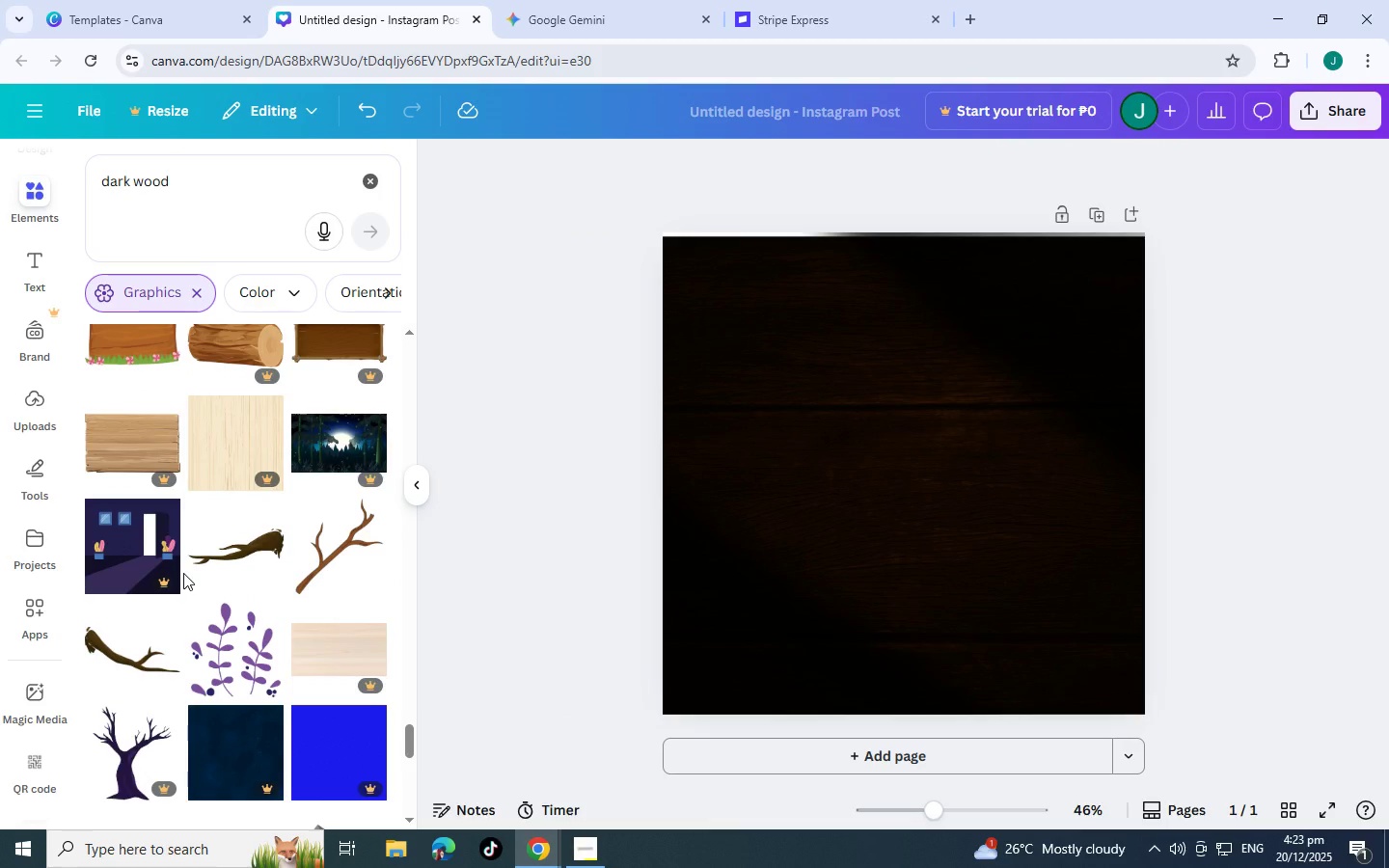 
wait(7.34)
 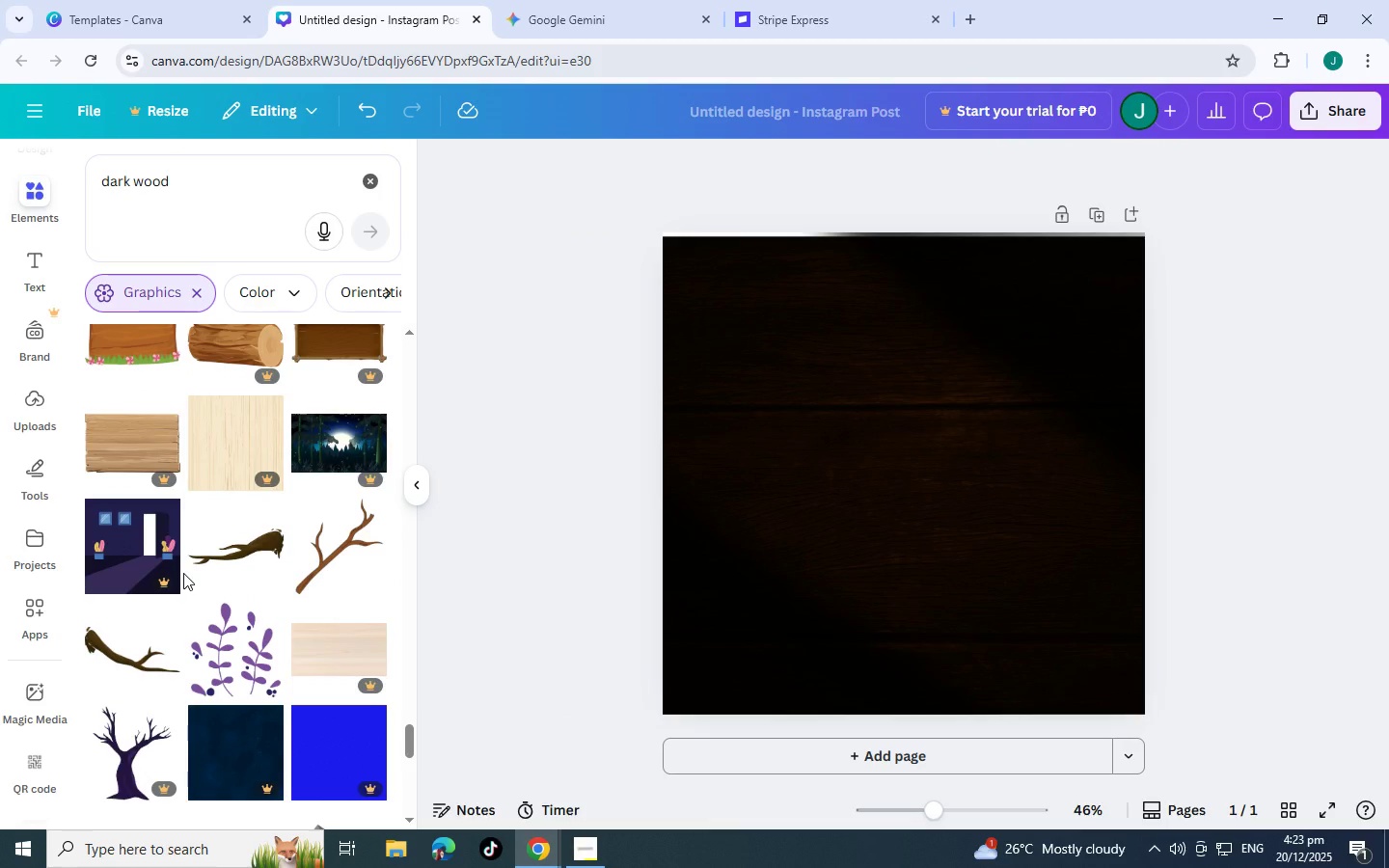 
scroll: coordinate [208, 515], scroll_direction: down, amount: 7.0
 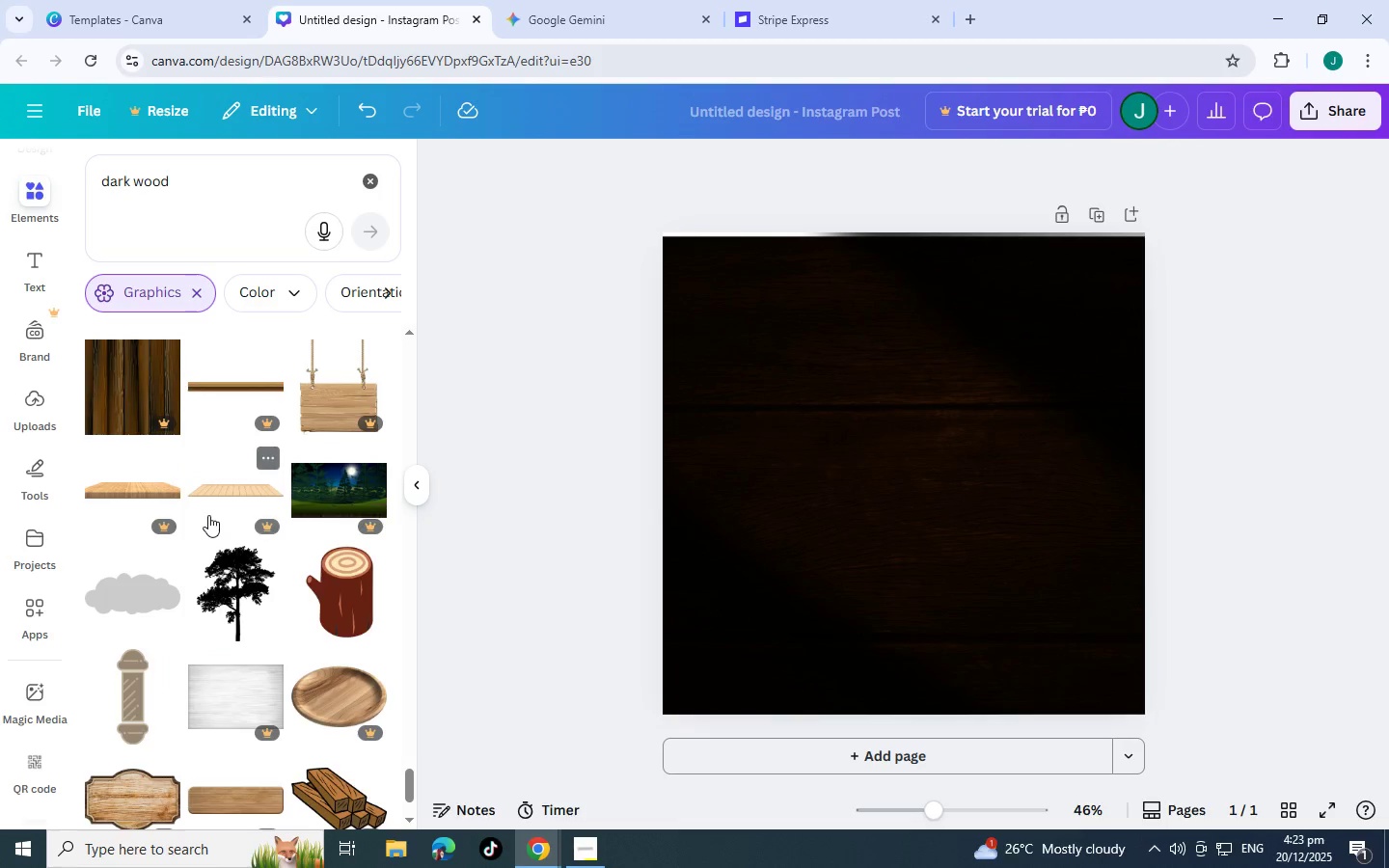 
scroll: coordinate [250, 556], scroll_direction: up, amount: 4.0
 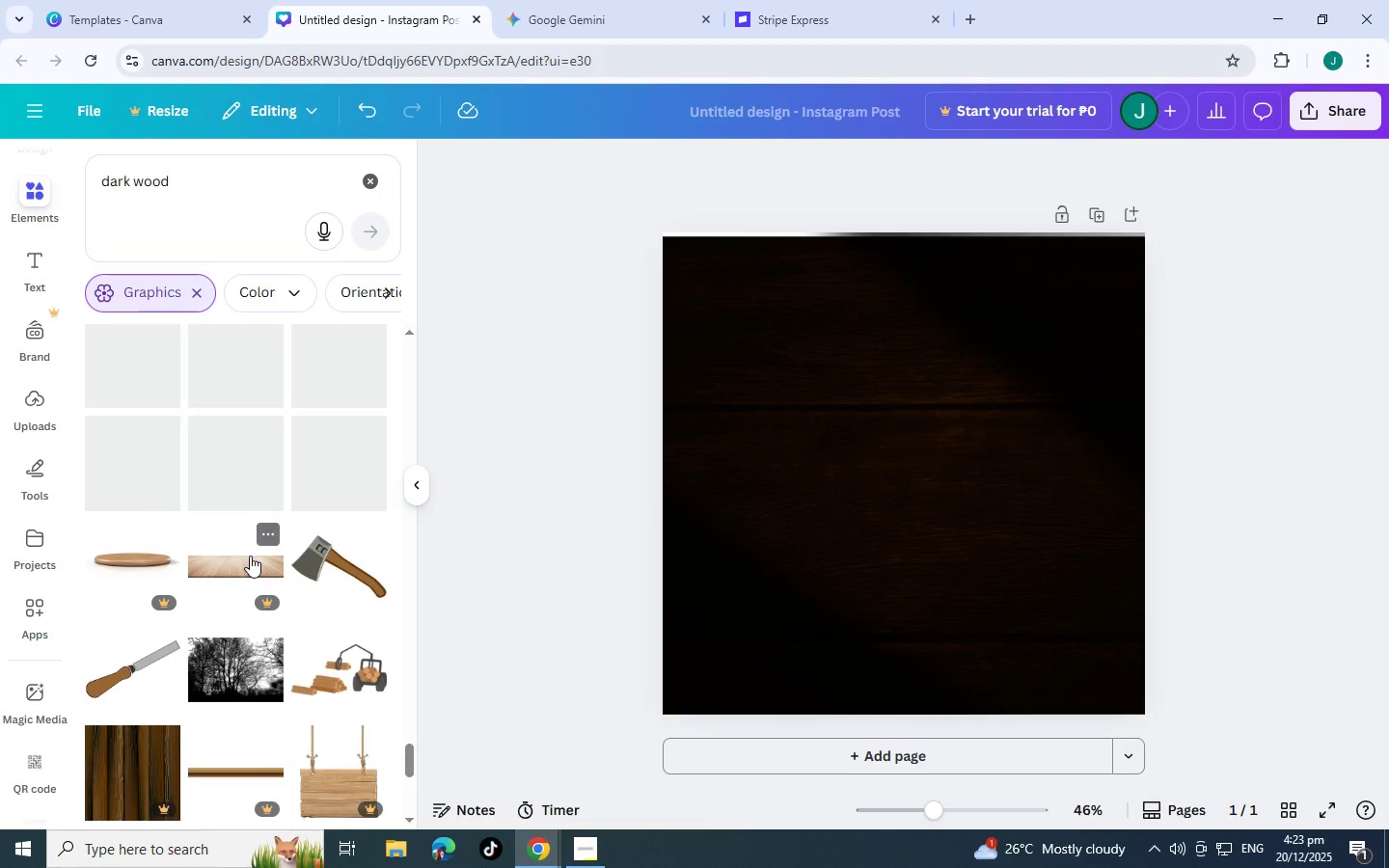 
scroll: coordinate [250, 556], scroll_direction: down, amount: 3.0
 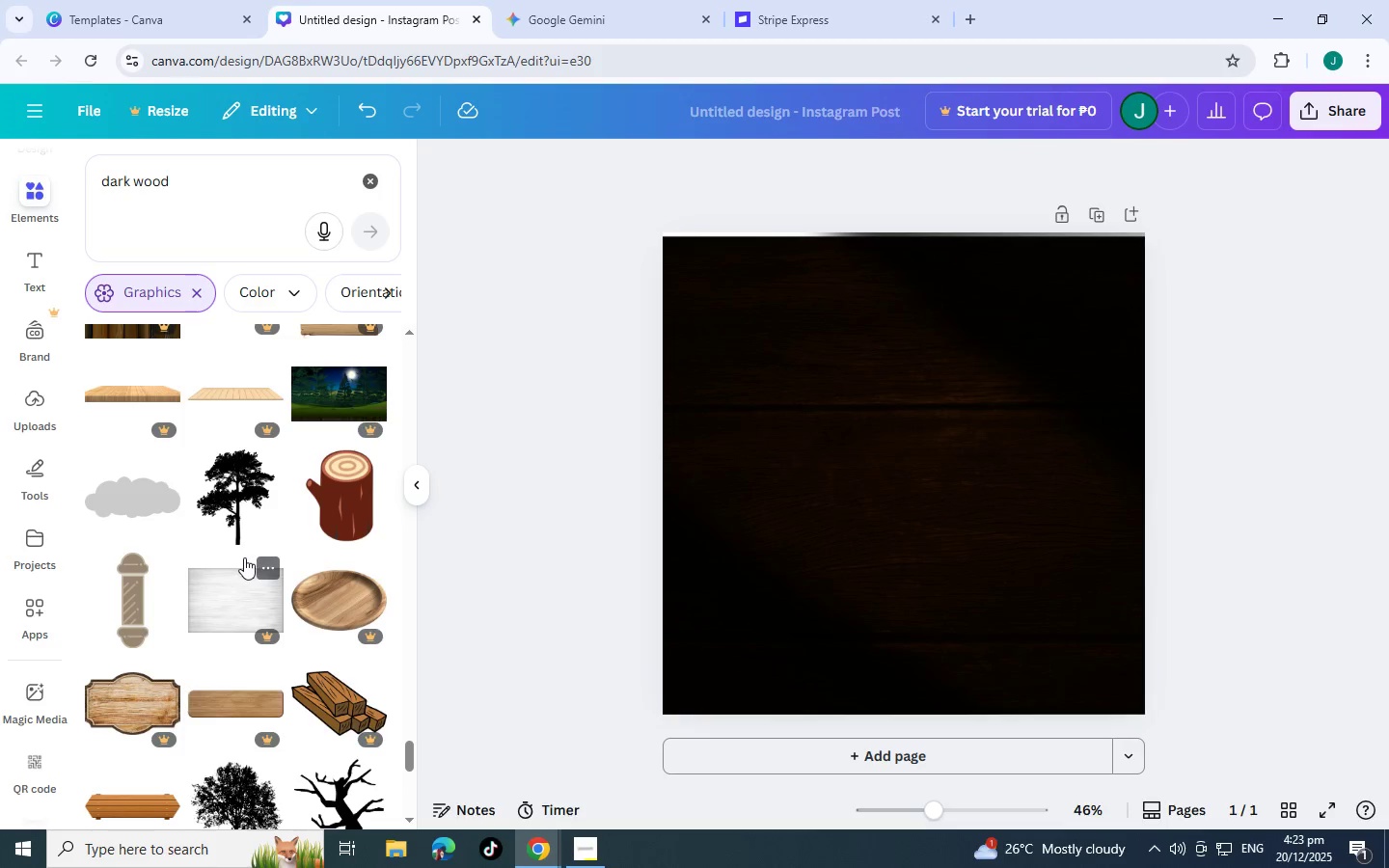 
wait(17.42)
 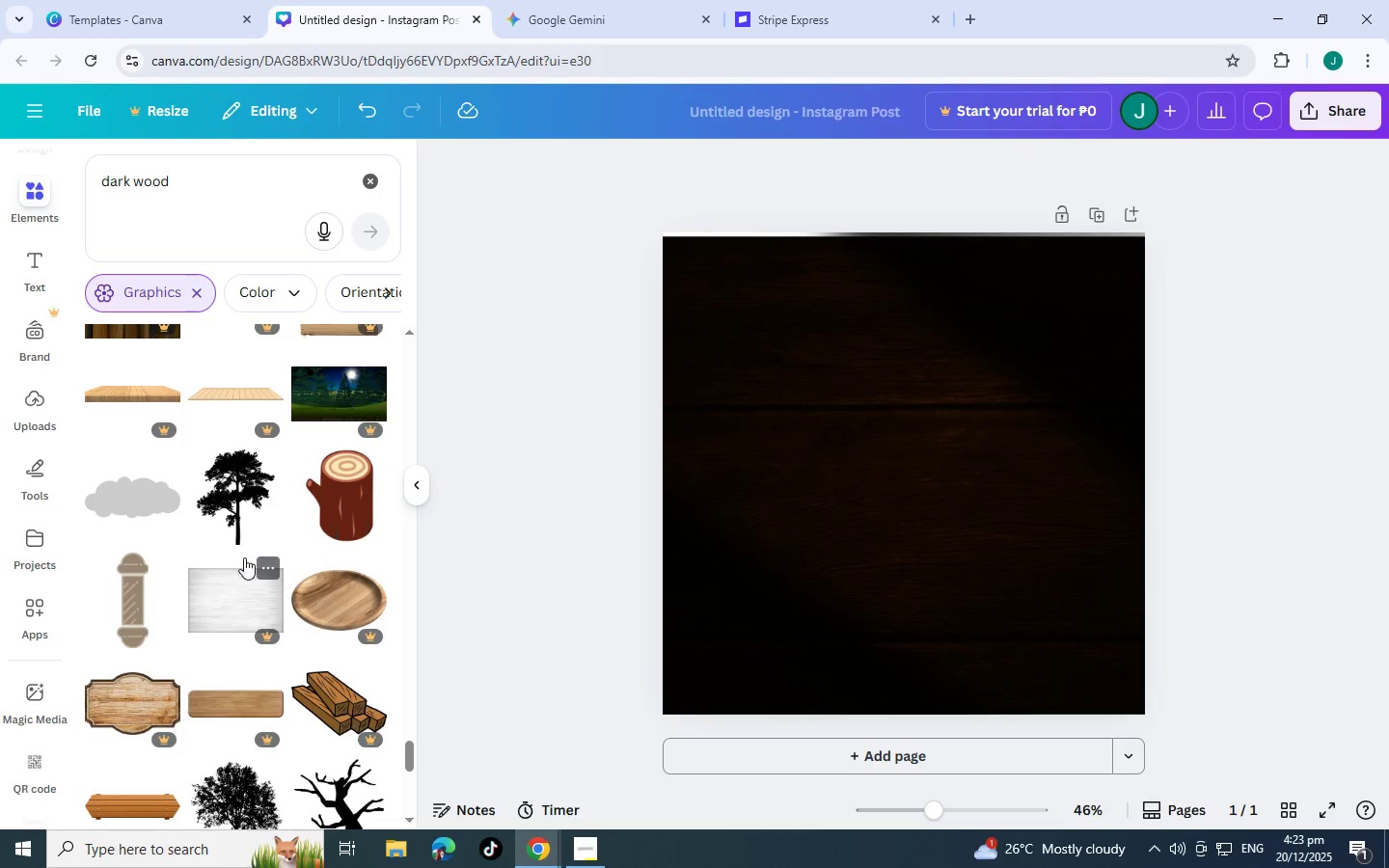 
scroll: coordinate [291, 631], scroll_direction: down, amount: 10.0
 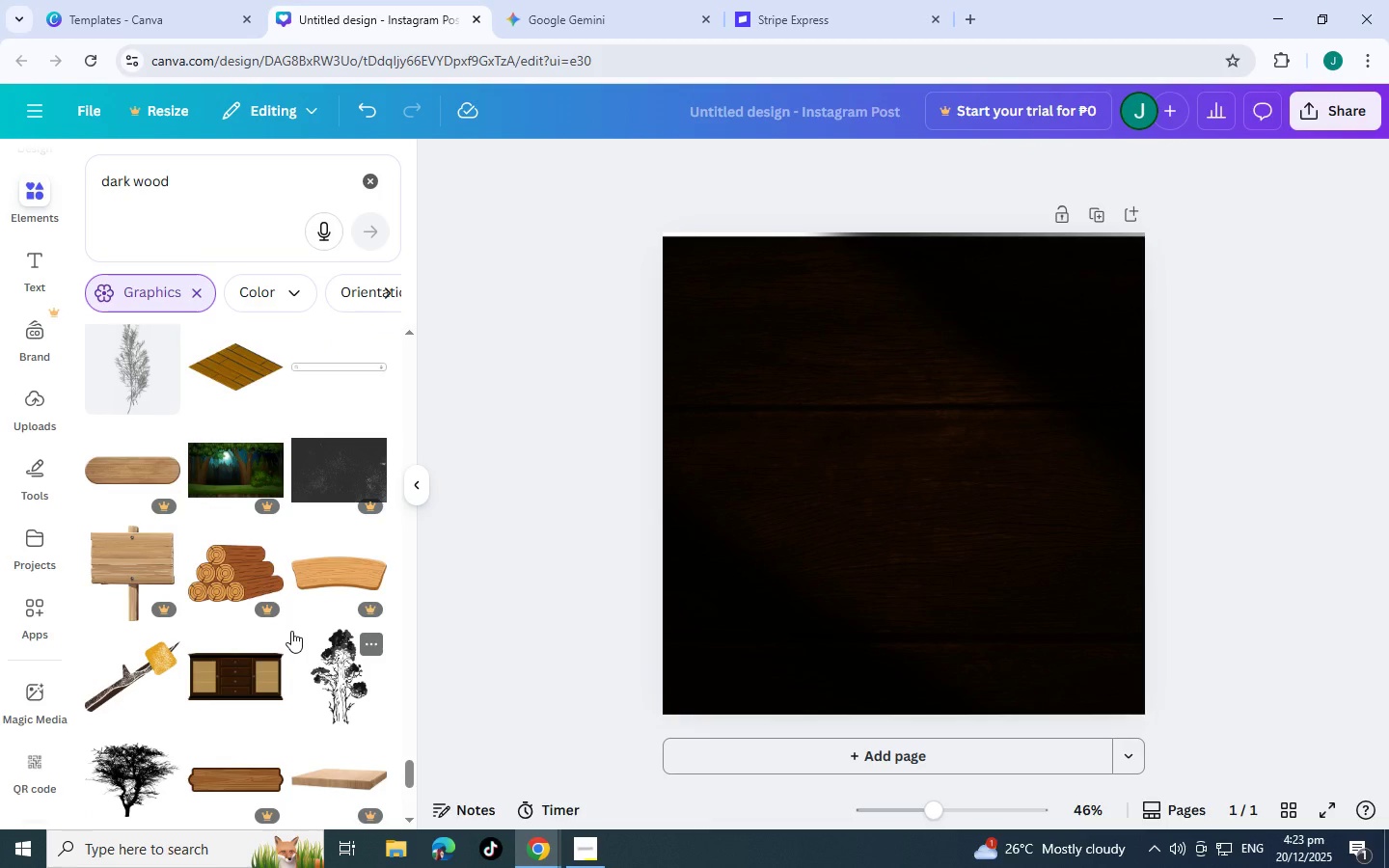 
wait(12.12)
 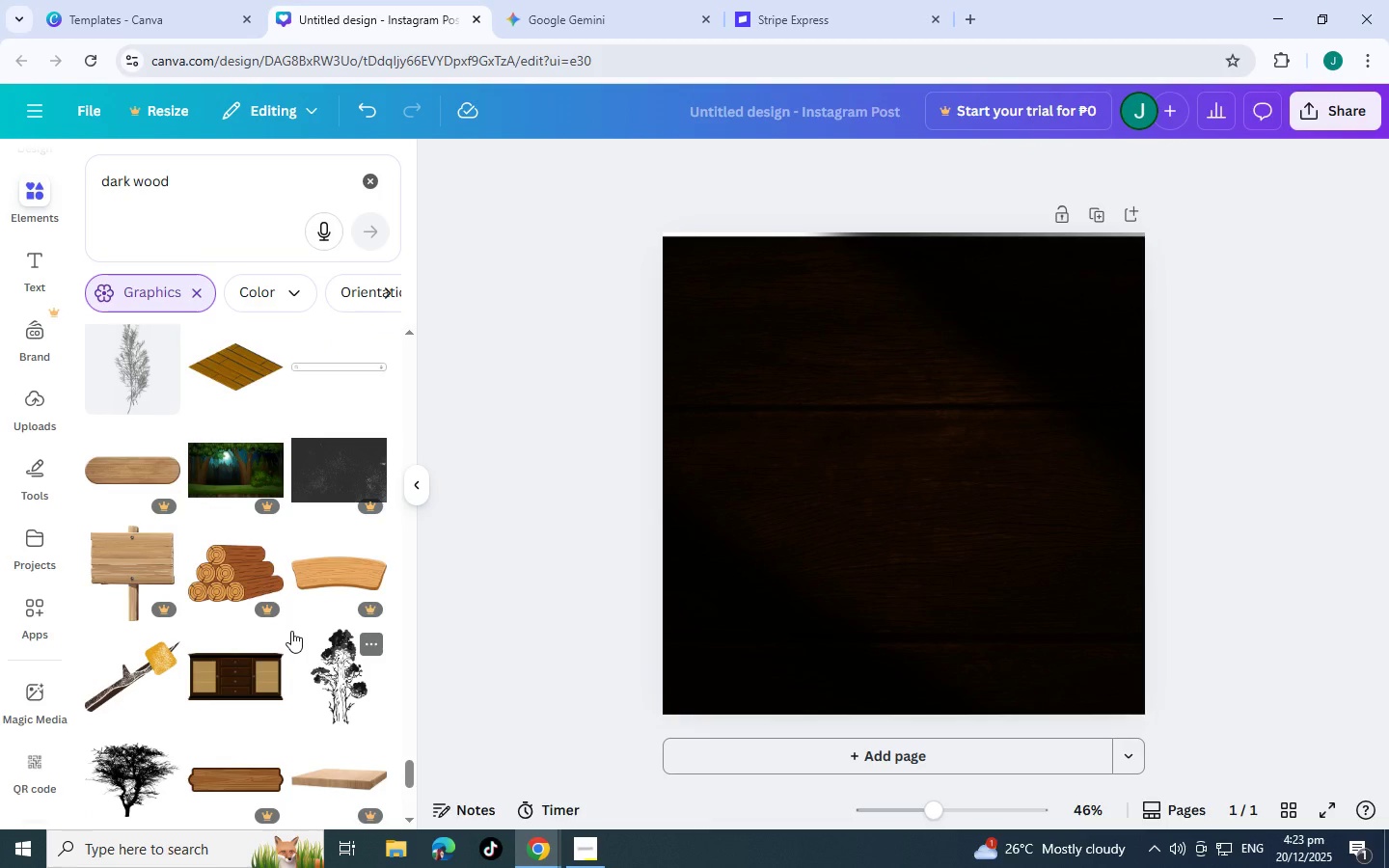 
scroll: coordinate [237, 655], scroll_direction: down, amount: 3.0
 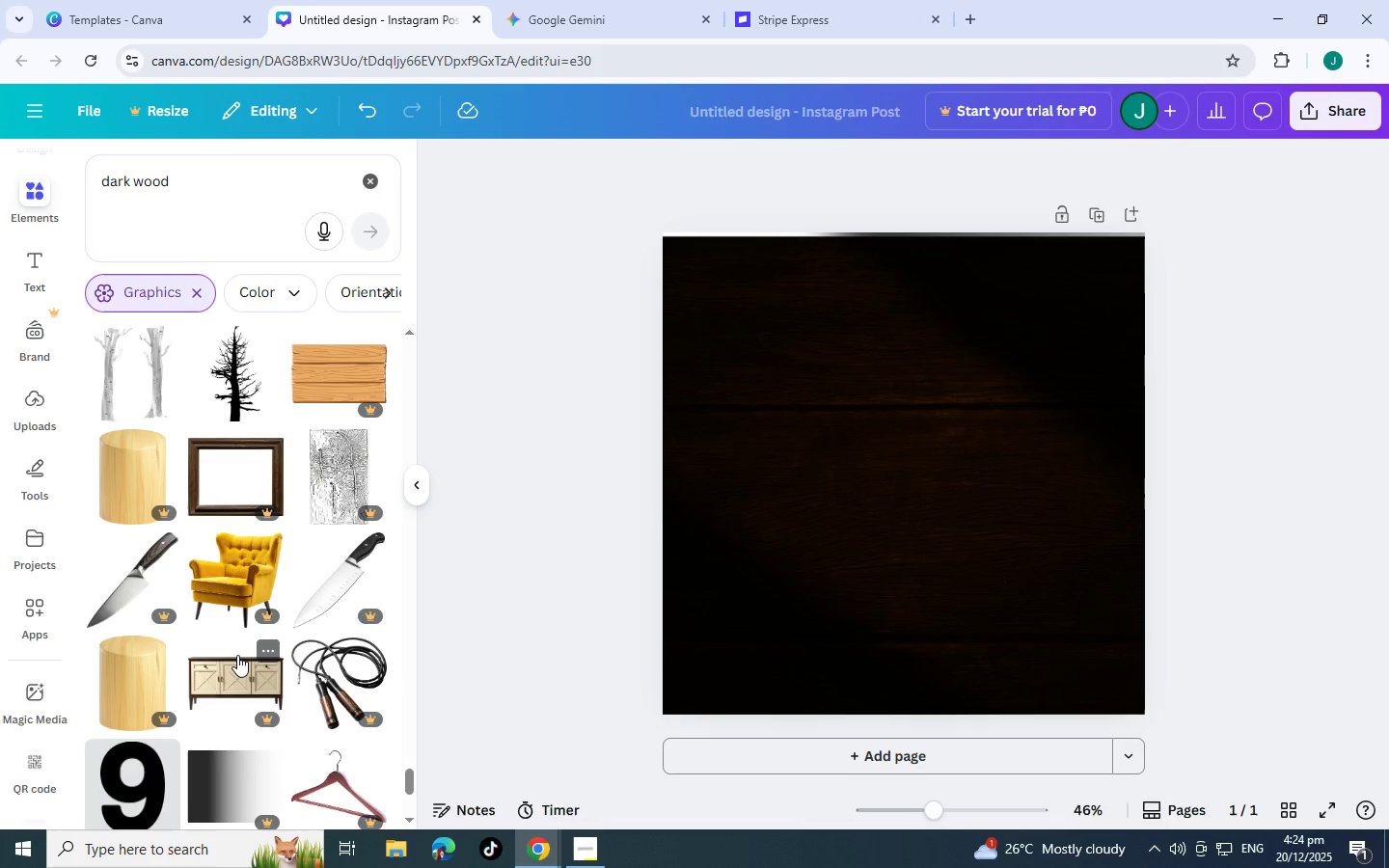 
wait(17.22)
 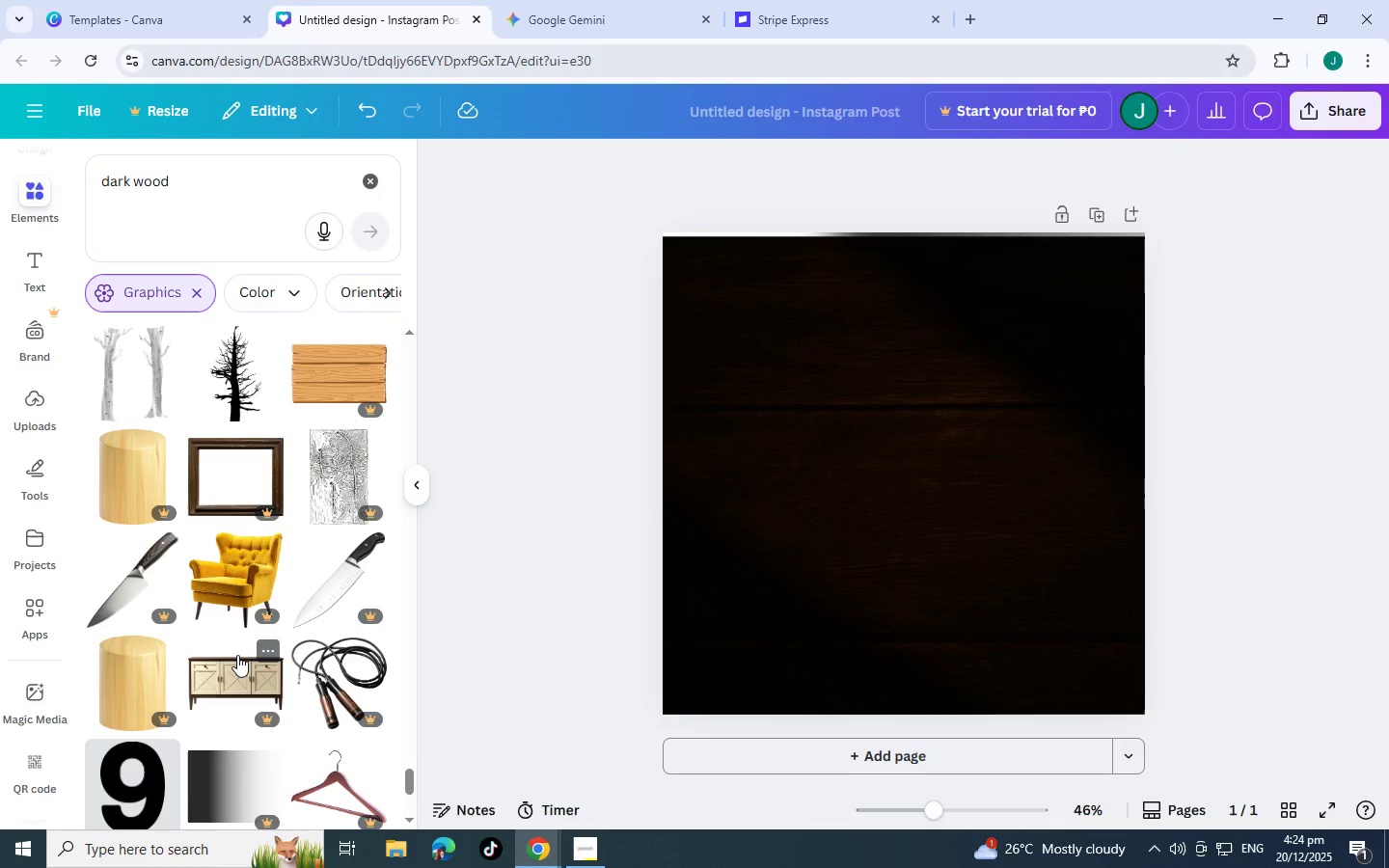 
scroll: coordinate [351, 482], scroll_direction: down, amount: 11.0
 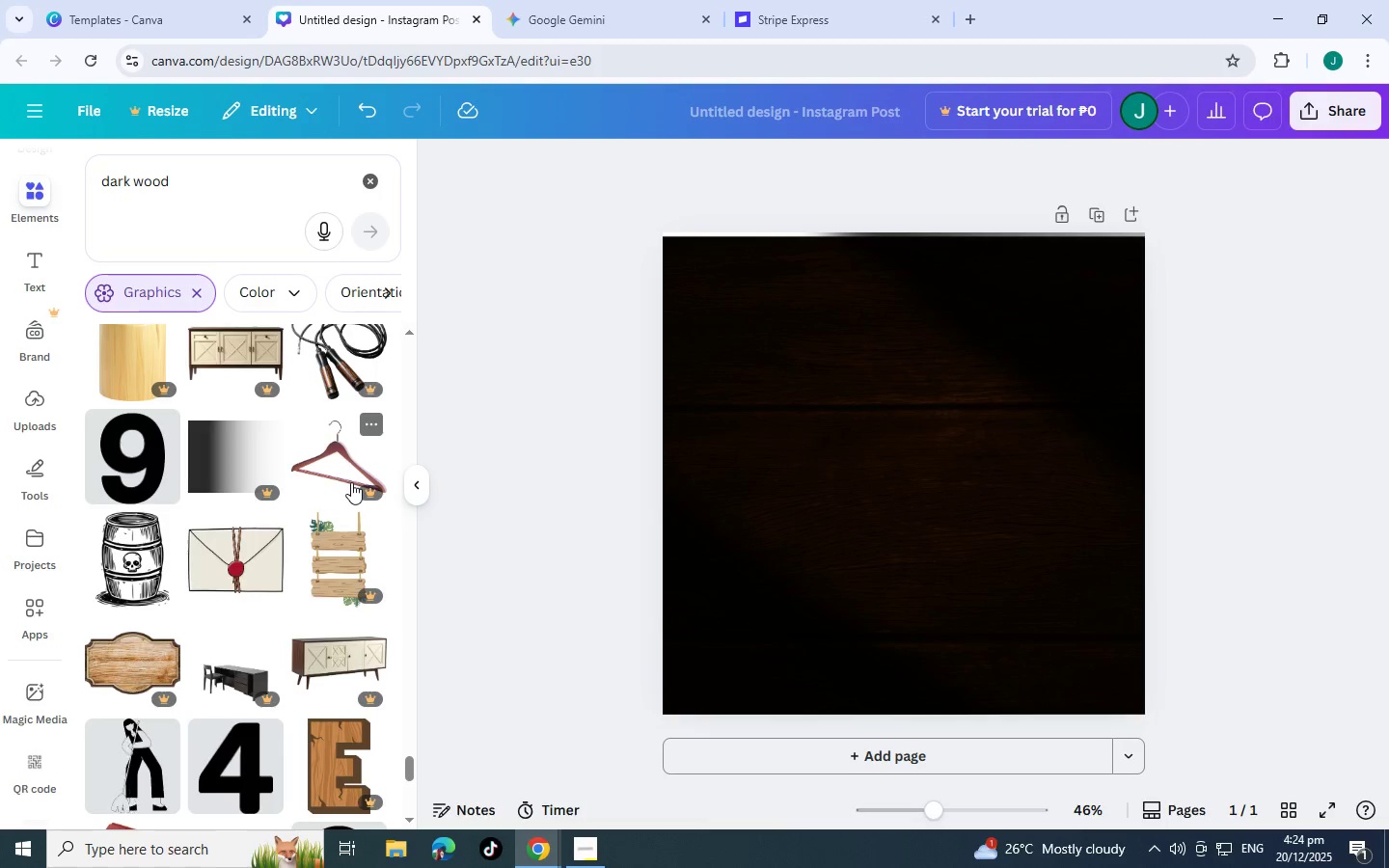 
wait(12.56)
 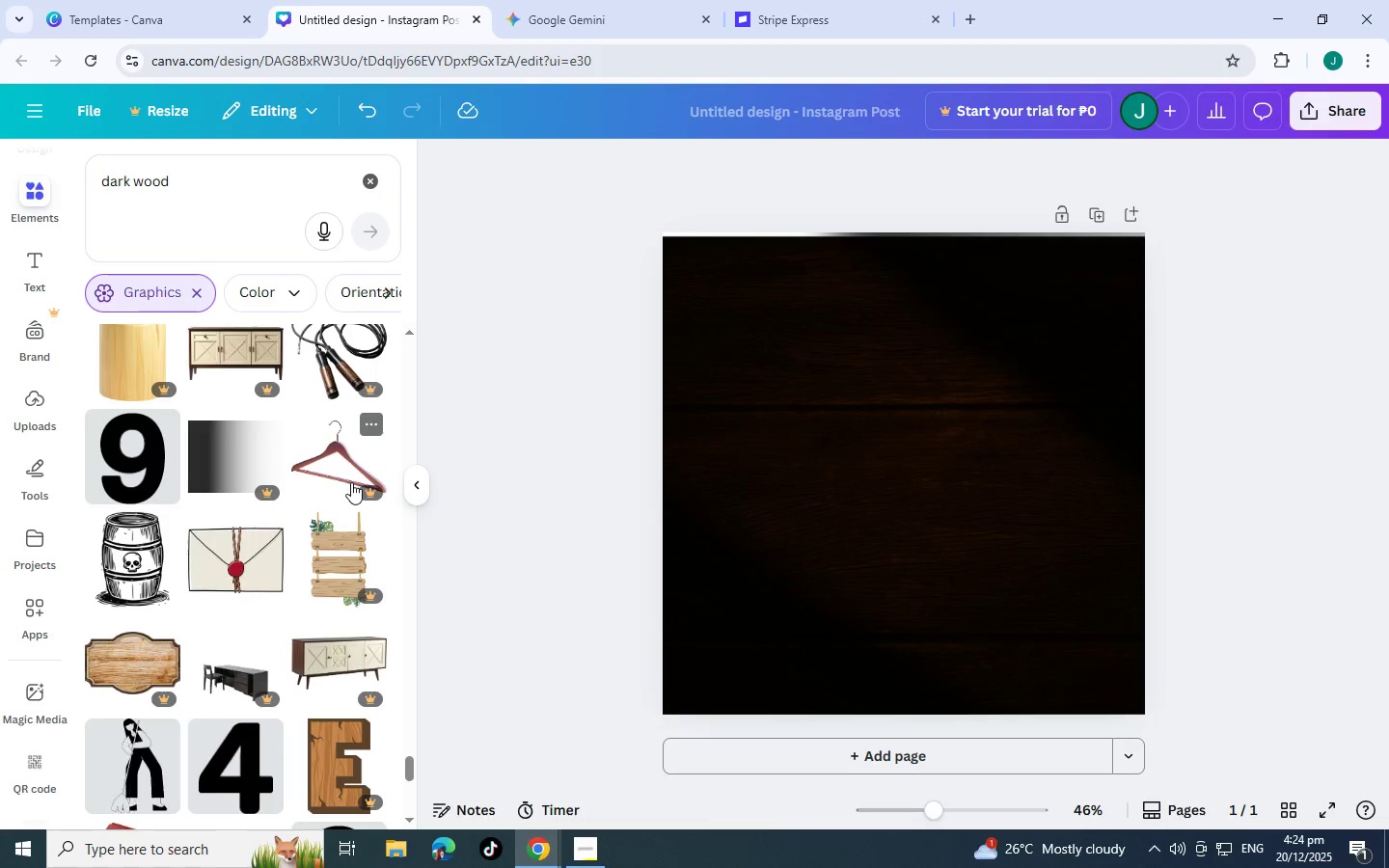 
scroll: coordinate [302, 457], scroll_direction: down, amount: 5.0
 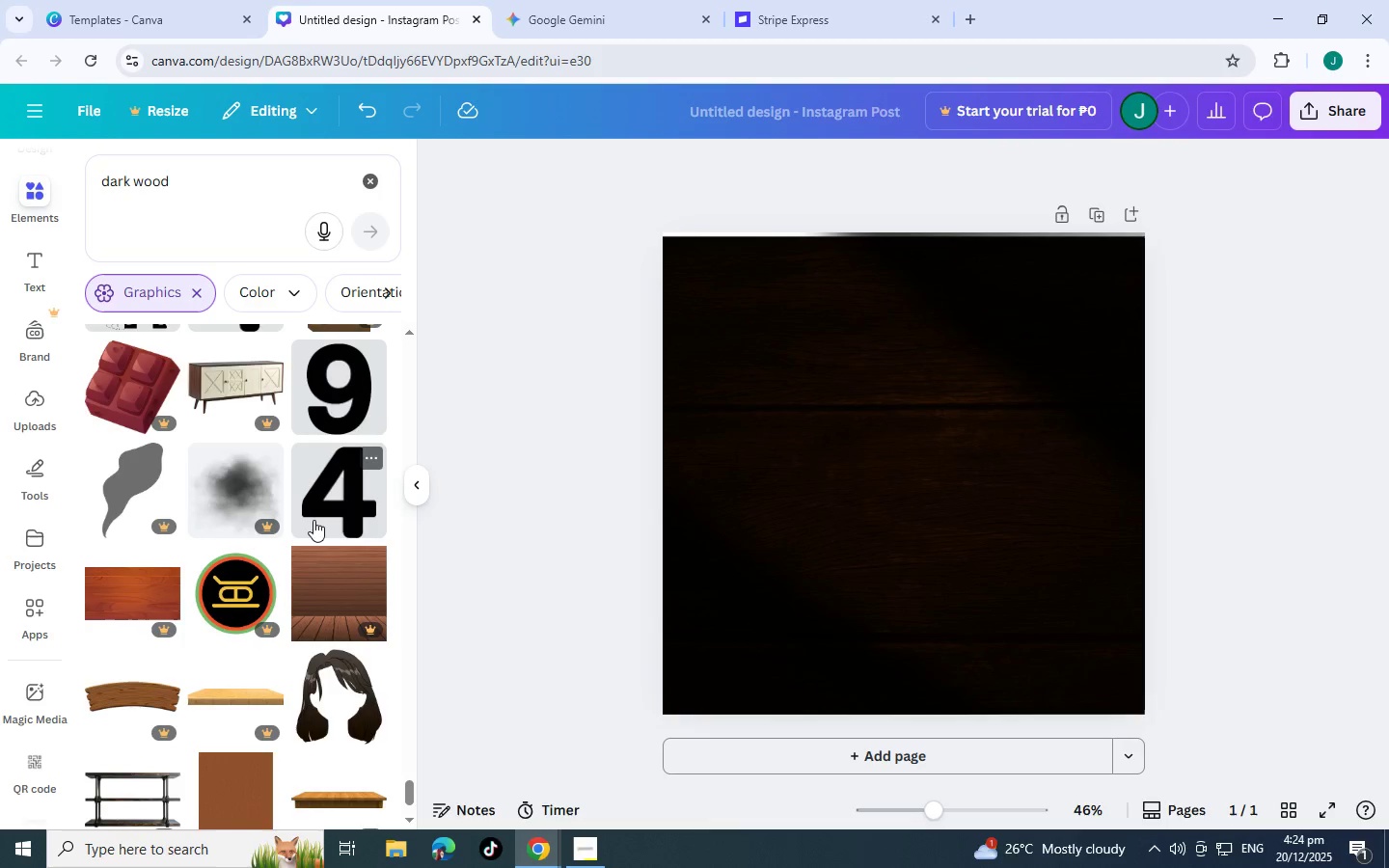 
wait(20.38)
 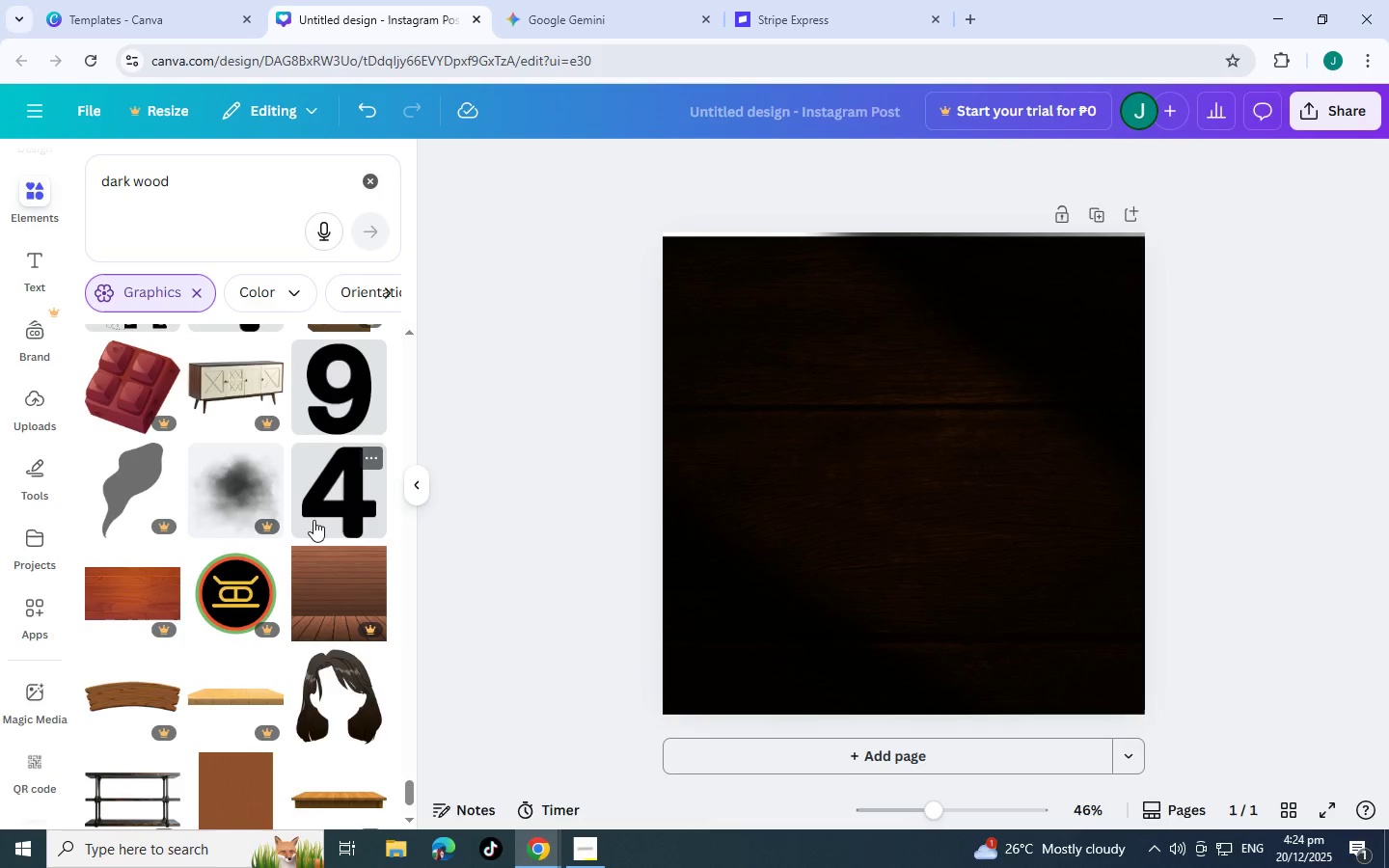 
scroll: coordinate [313, 615], scroll_direction: down, amount: 2.0
 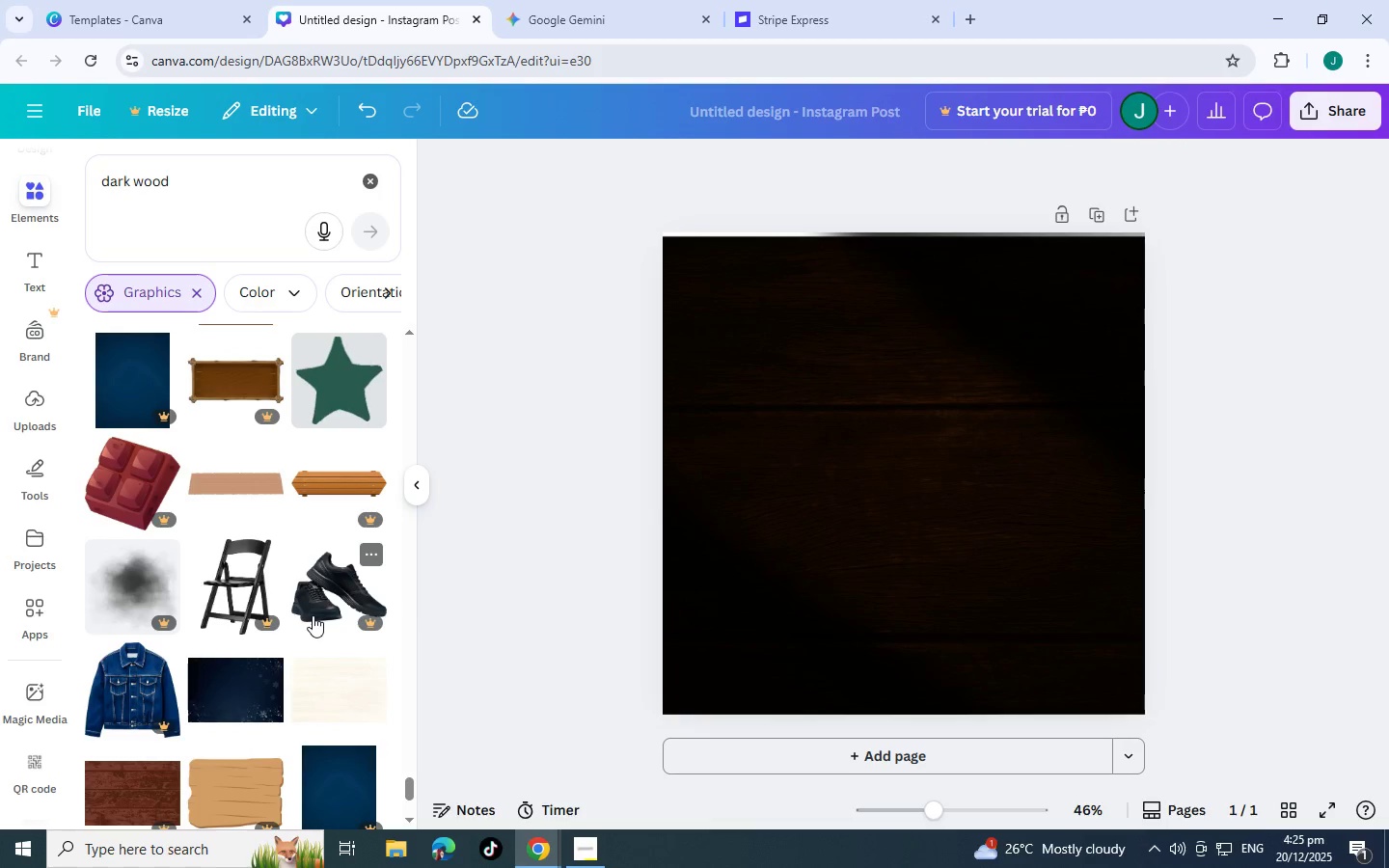 
scroll: coordinate [310, 615], scroll_direction: up, amount: 11.0
 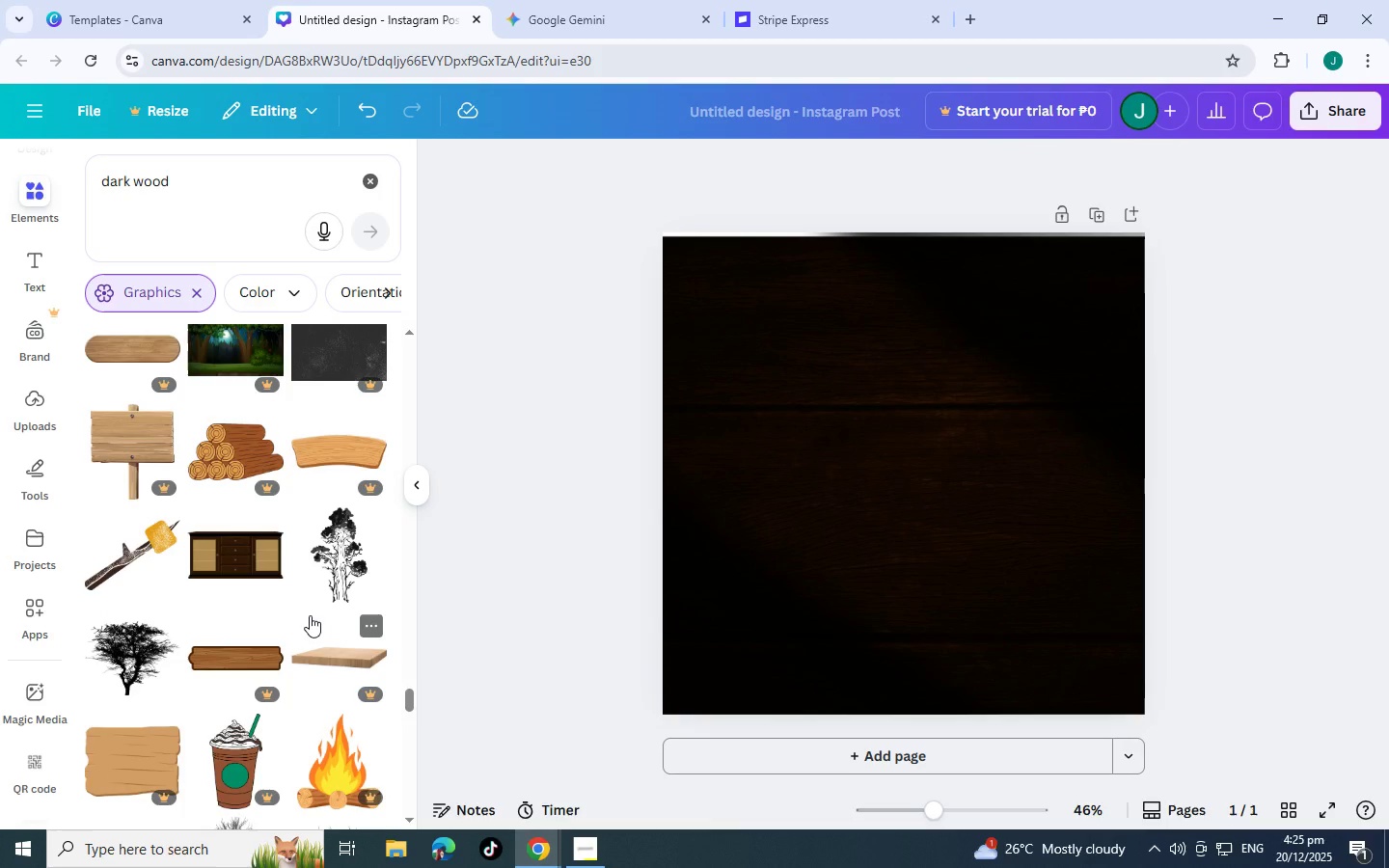 
wait(13.78)
 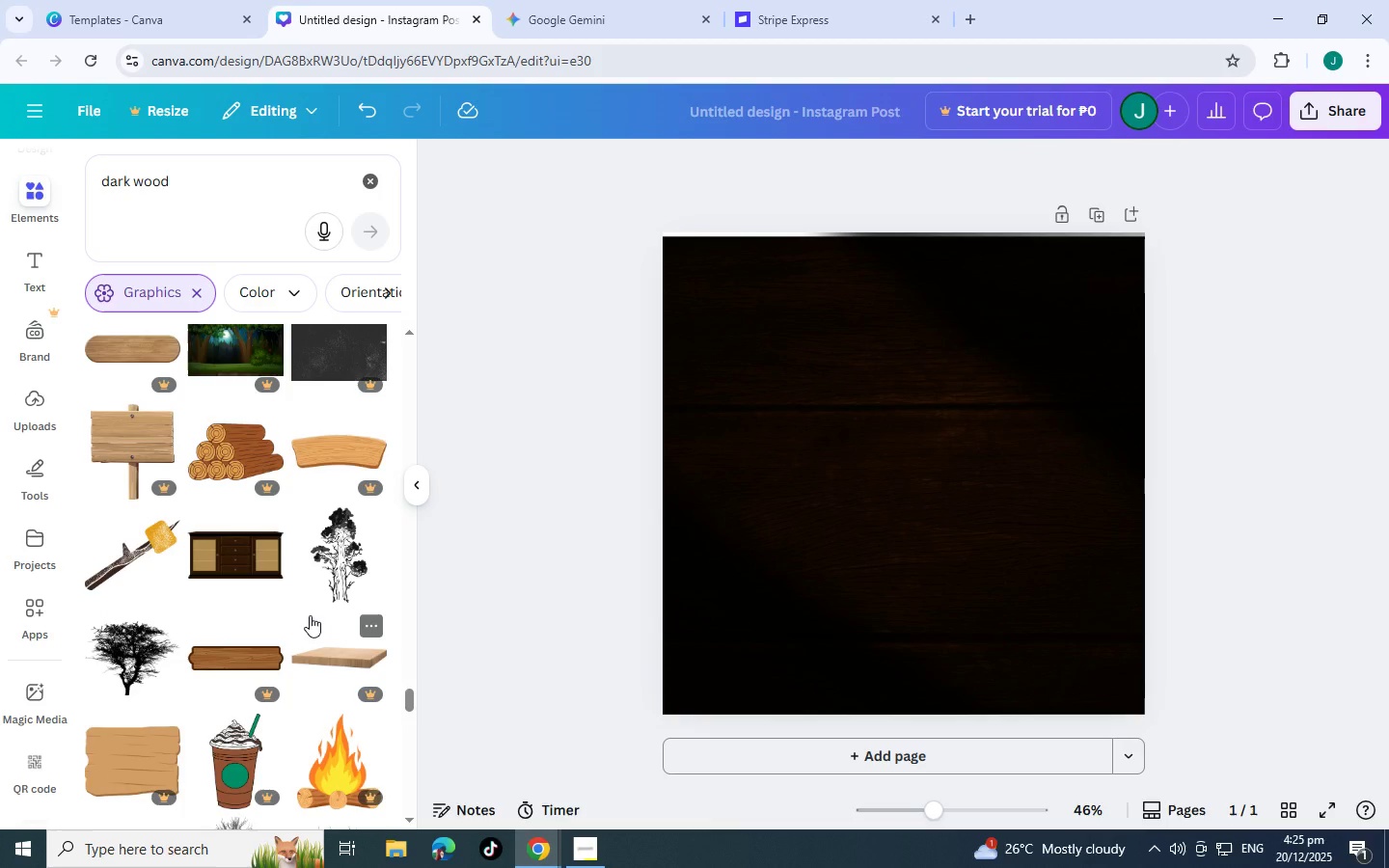 
scroll: coordinate [1172, 661], scroll_direction: down, amount: 4.0
 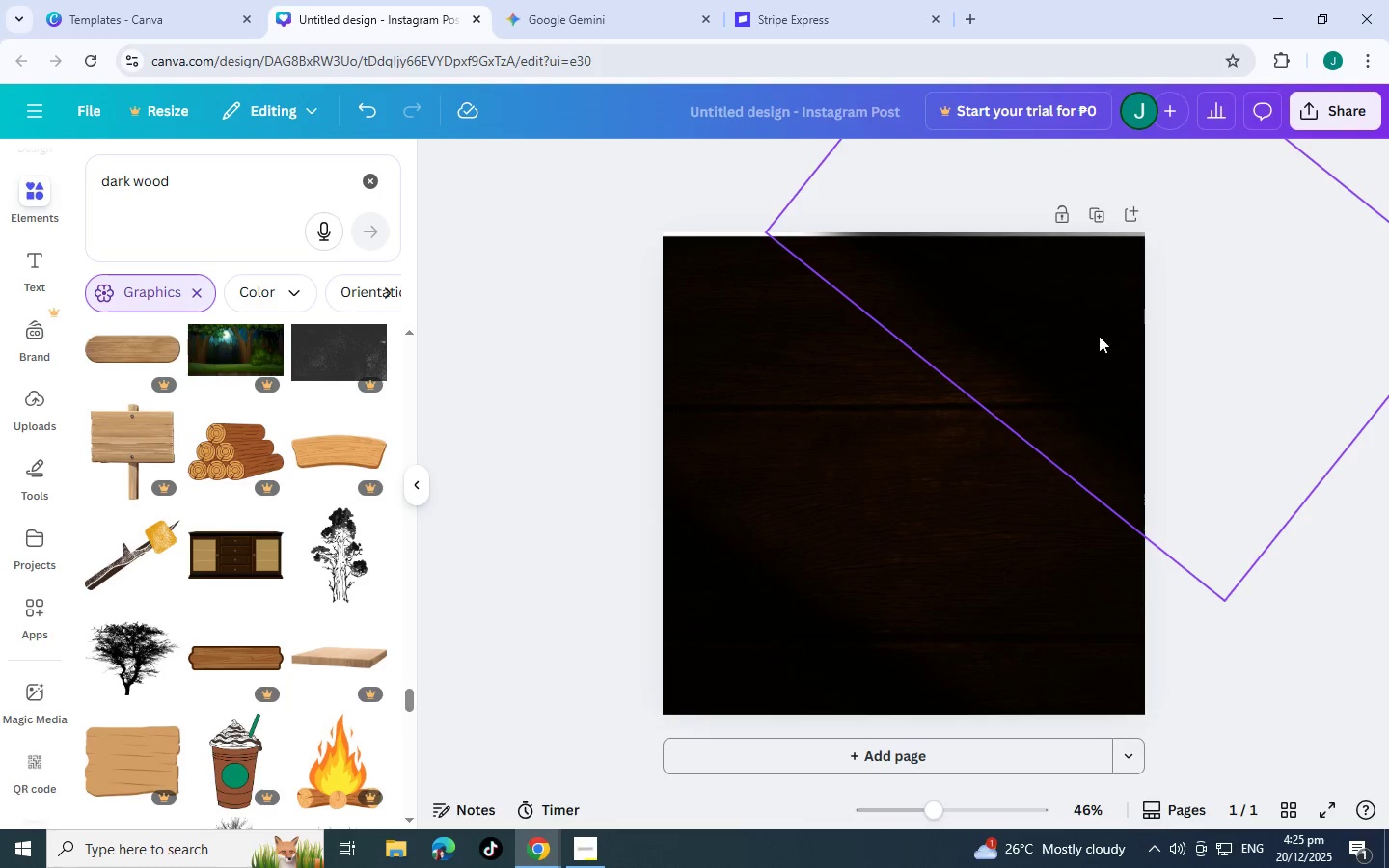 
left_click([1095, 331])
 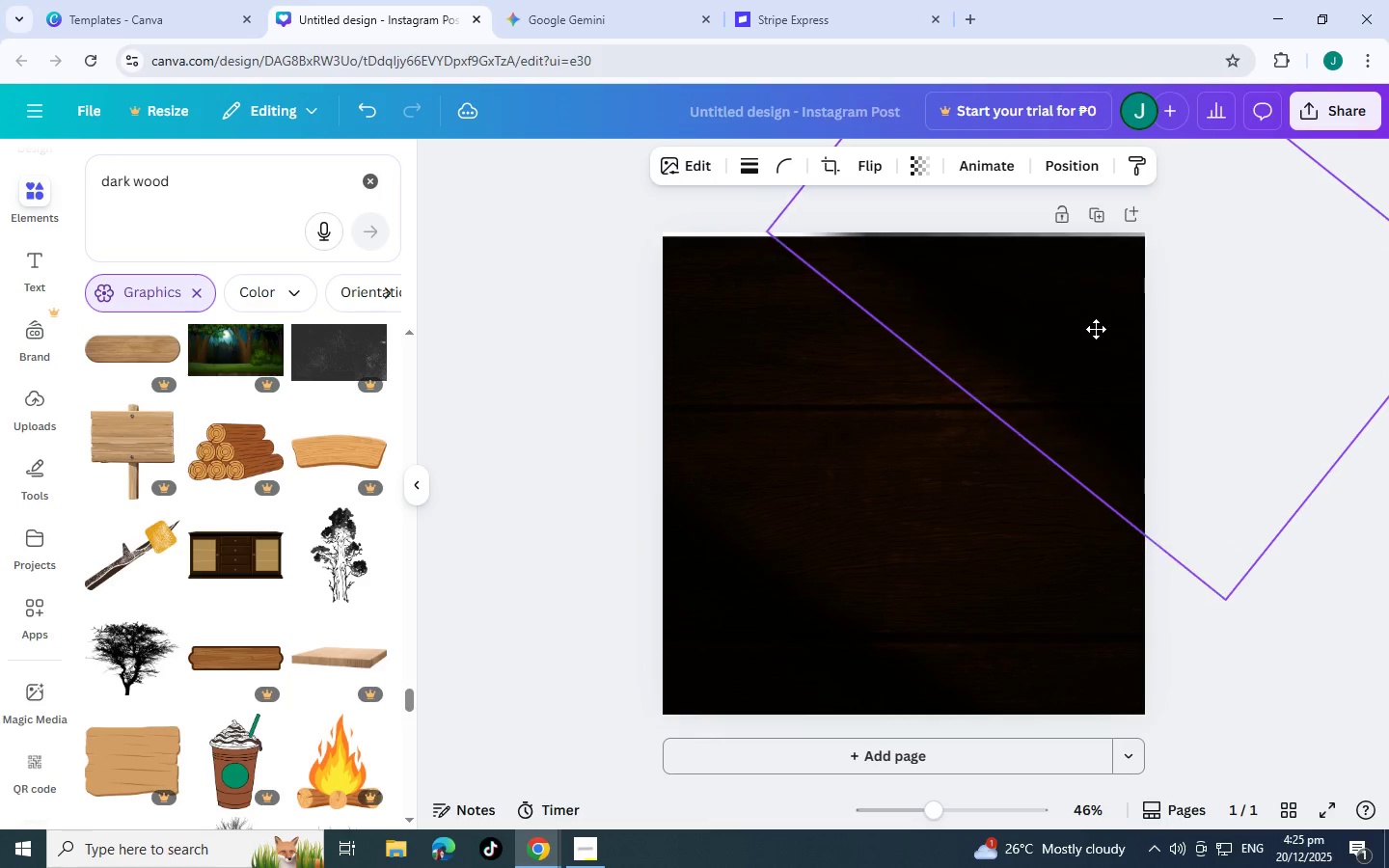 
wait(5.34)
 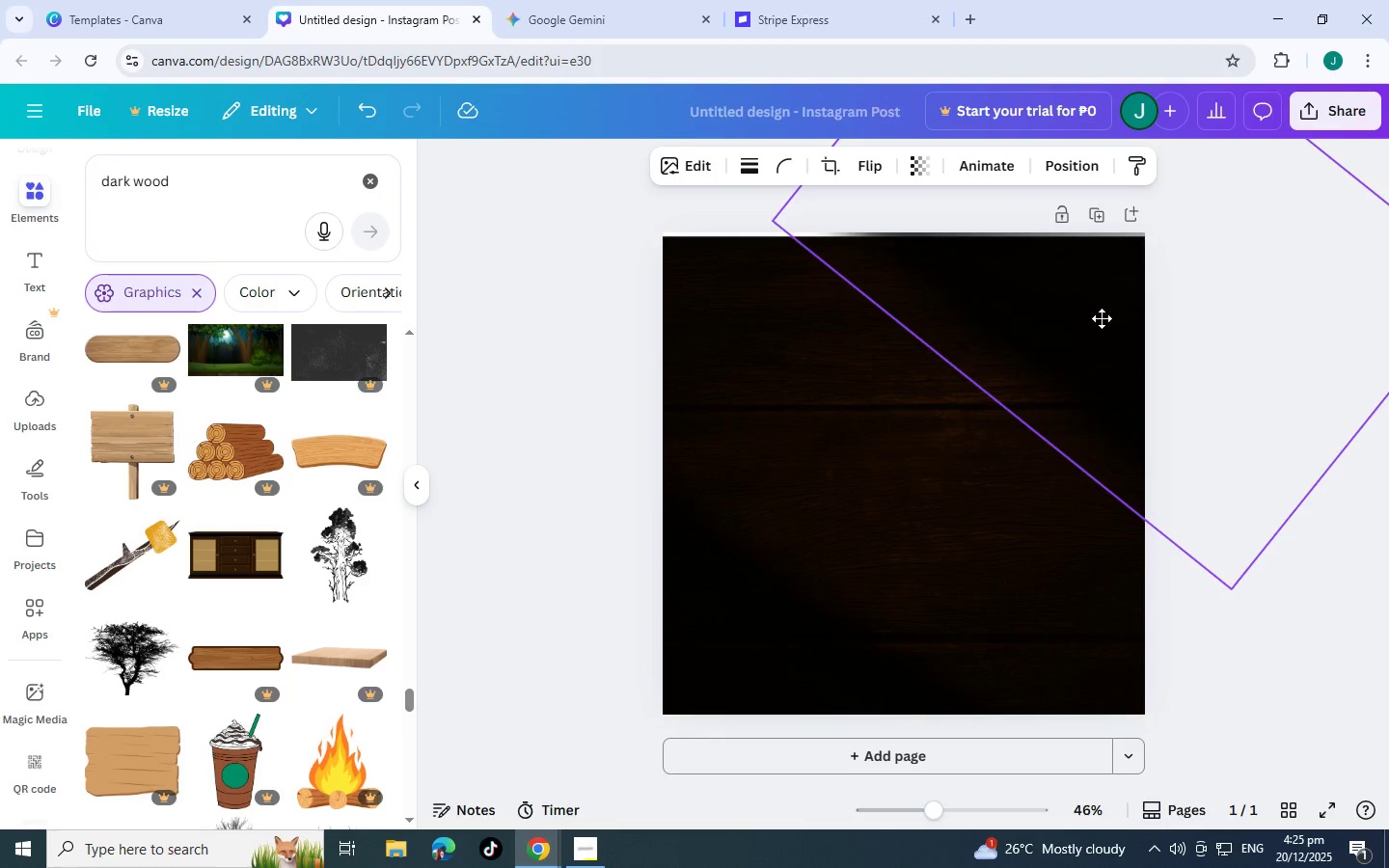 
left_click([1312, 665])
 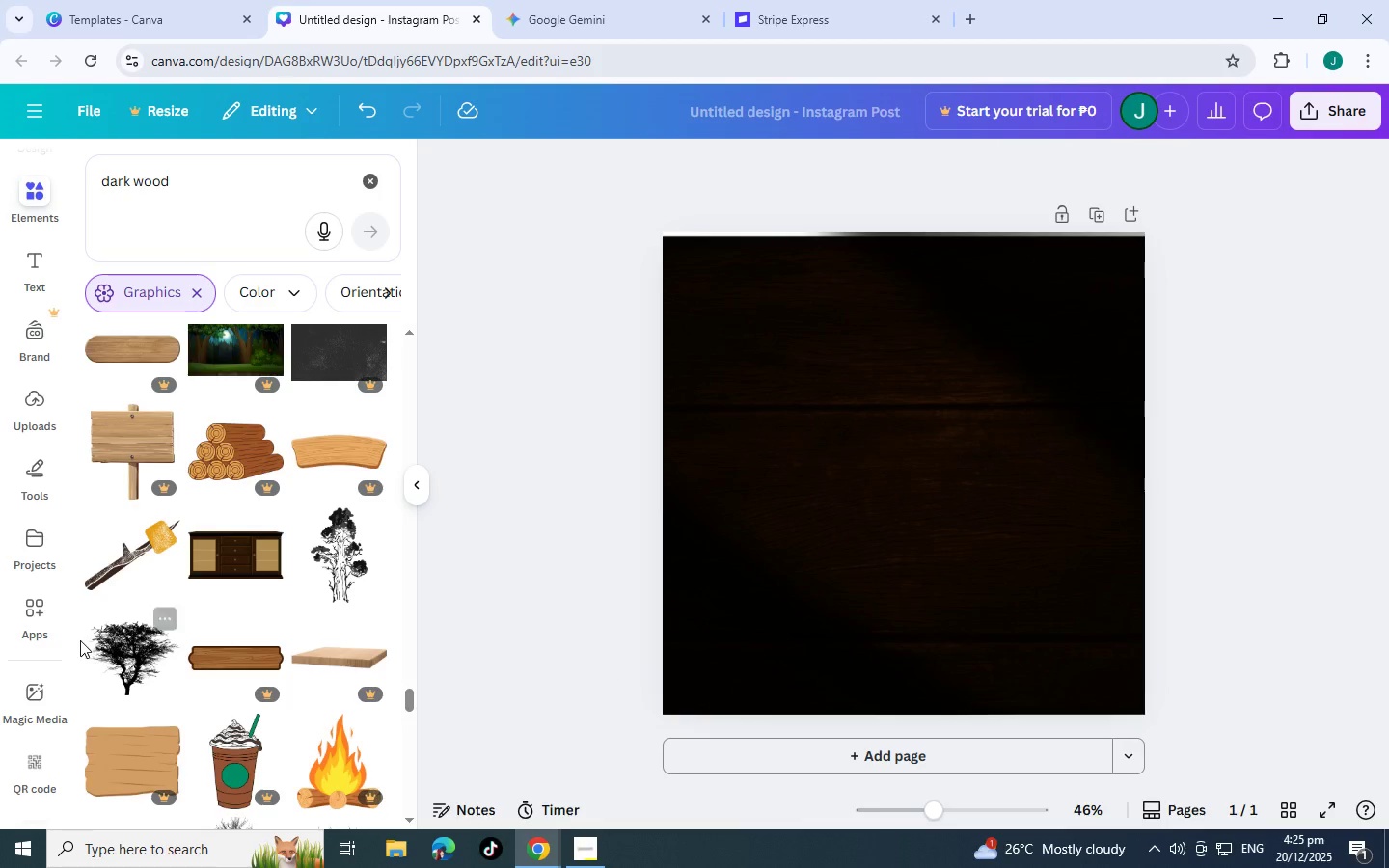 
scroll: coordinate [118, 632], scroll_direction: down, amount: 10.0
 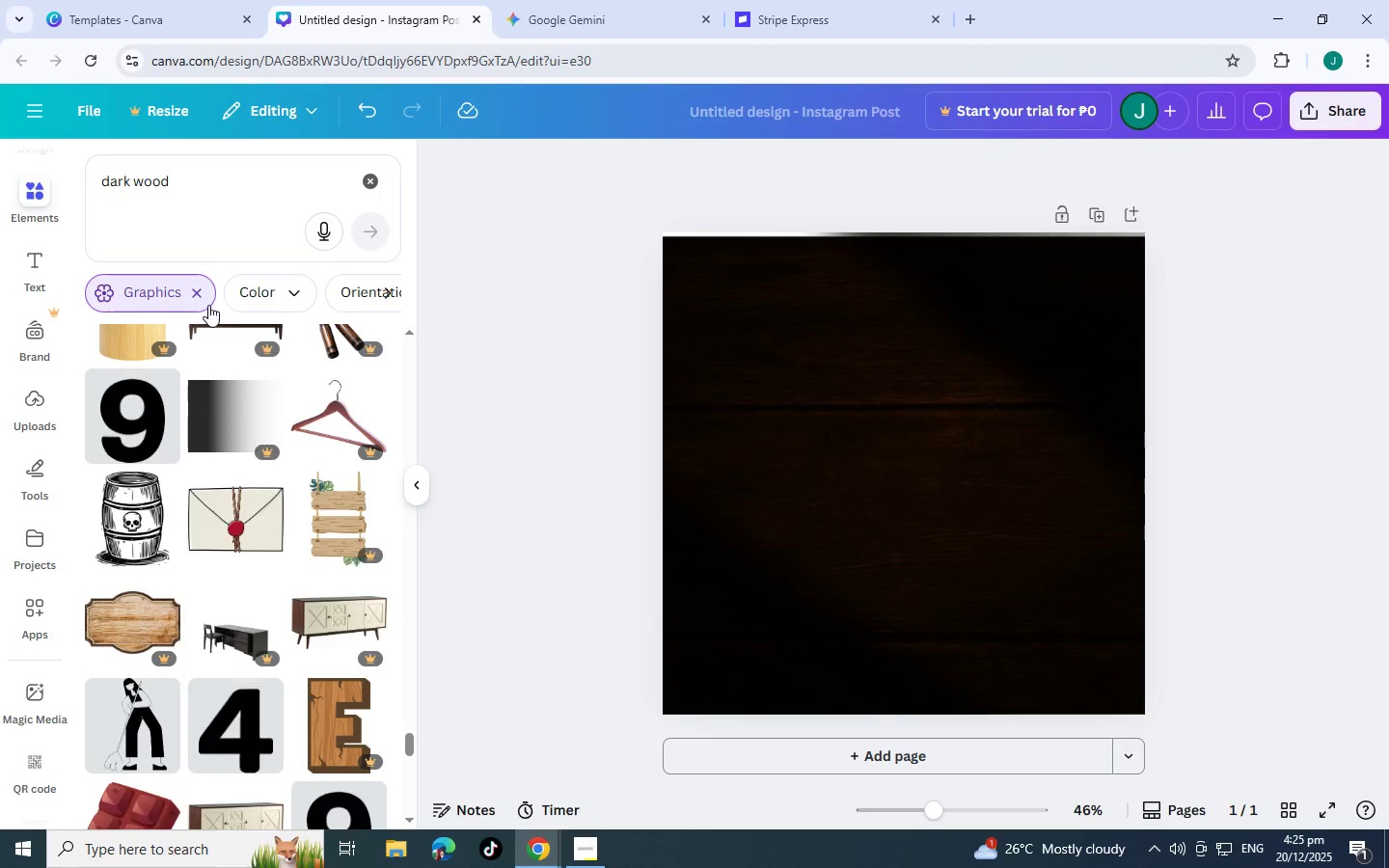 
left_click([203, 298])
 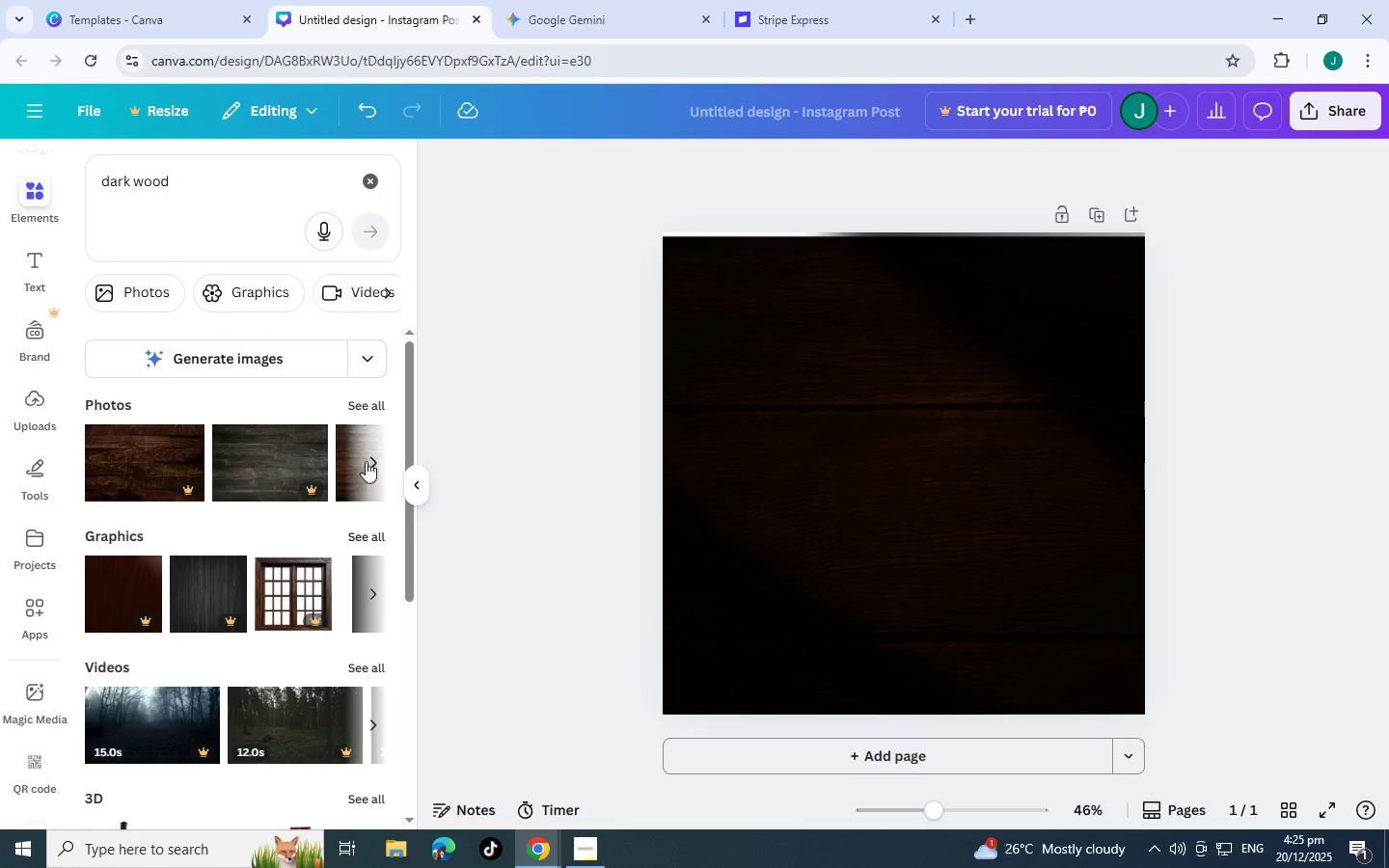 
left_click([366, 402])
 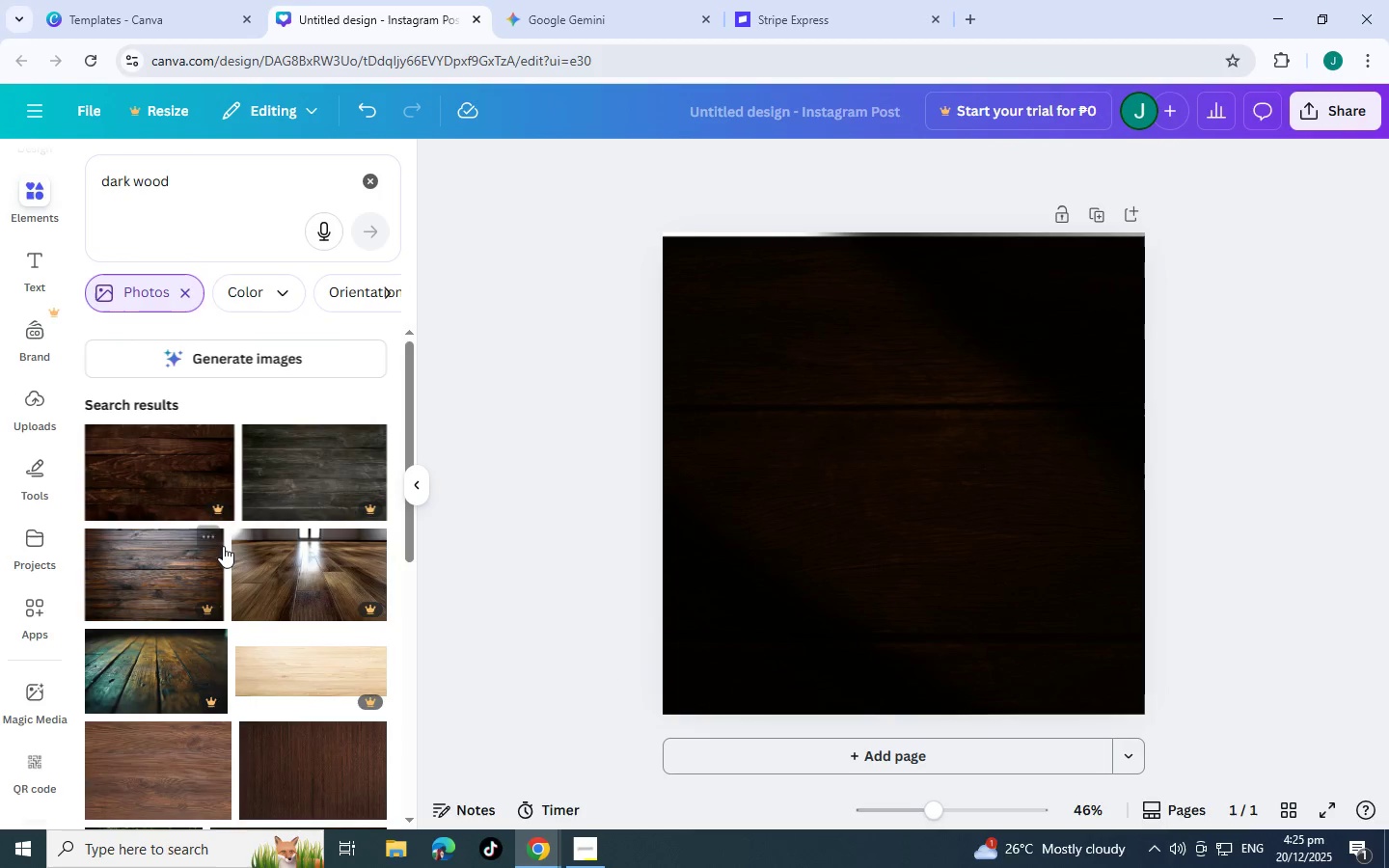 
scroll: coordinate [338, 488], scroll_direction: down, amount: 6.0
 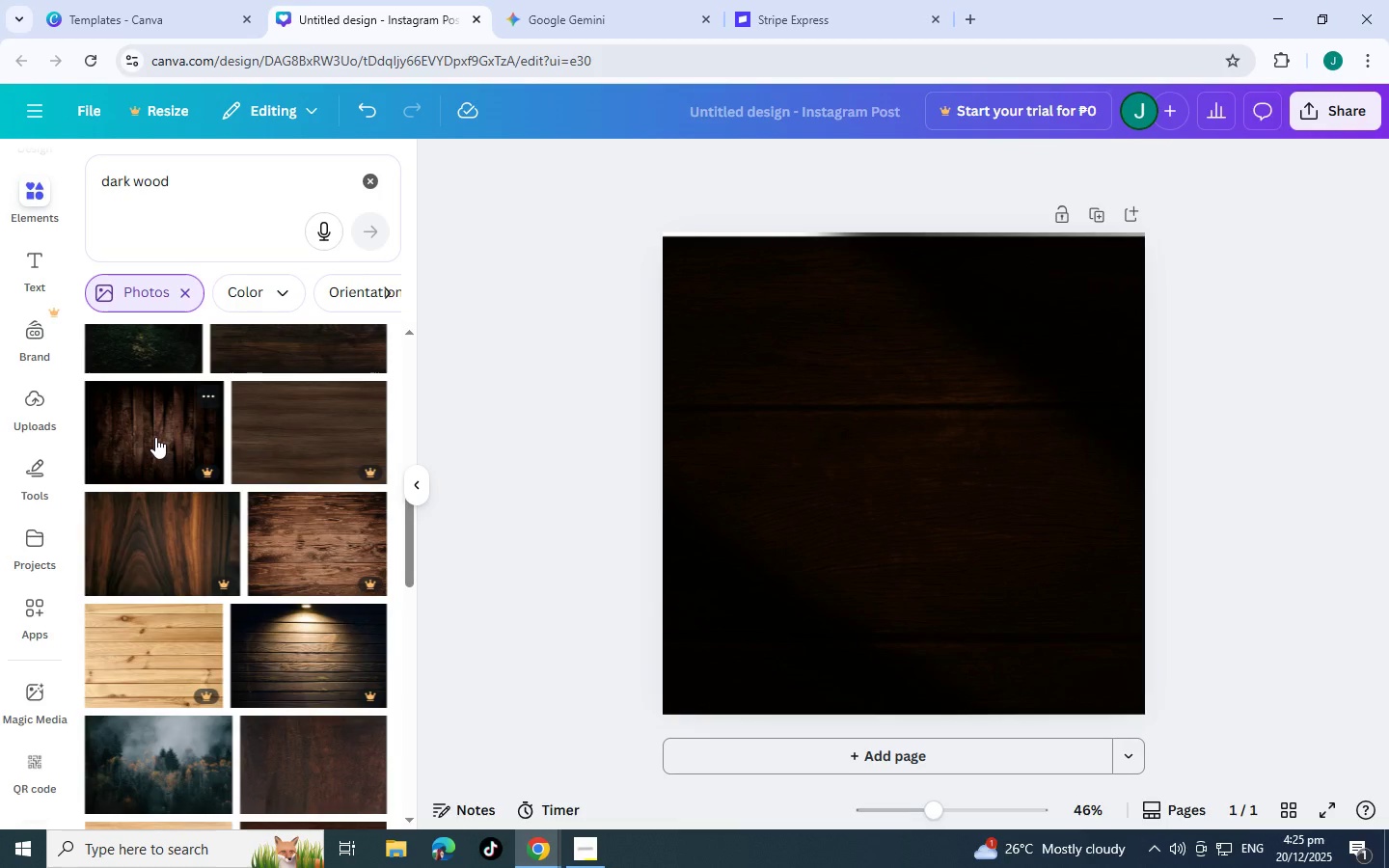 
left_click([155, 437])
 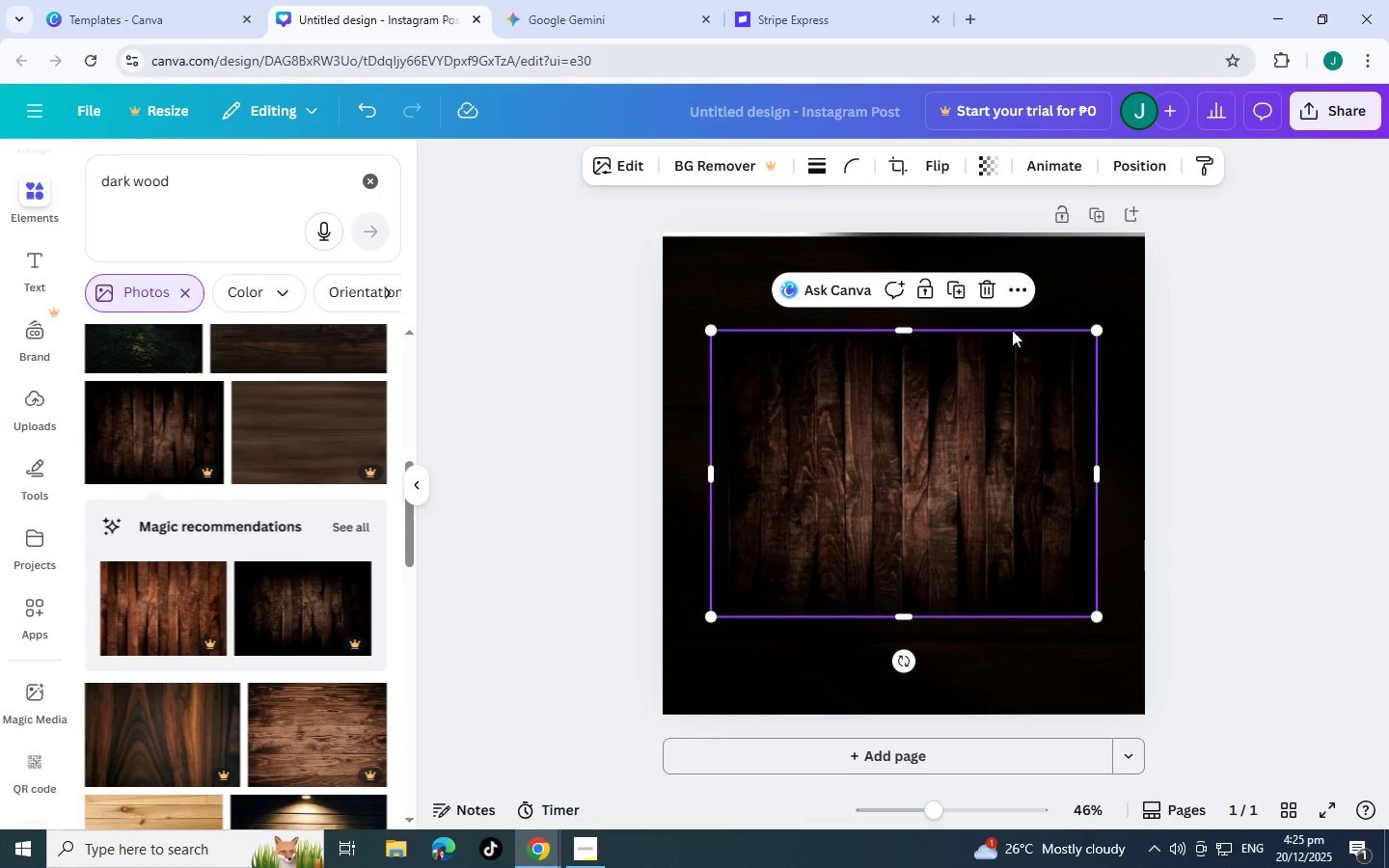 
left_click([990, 295])
 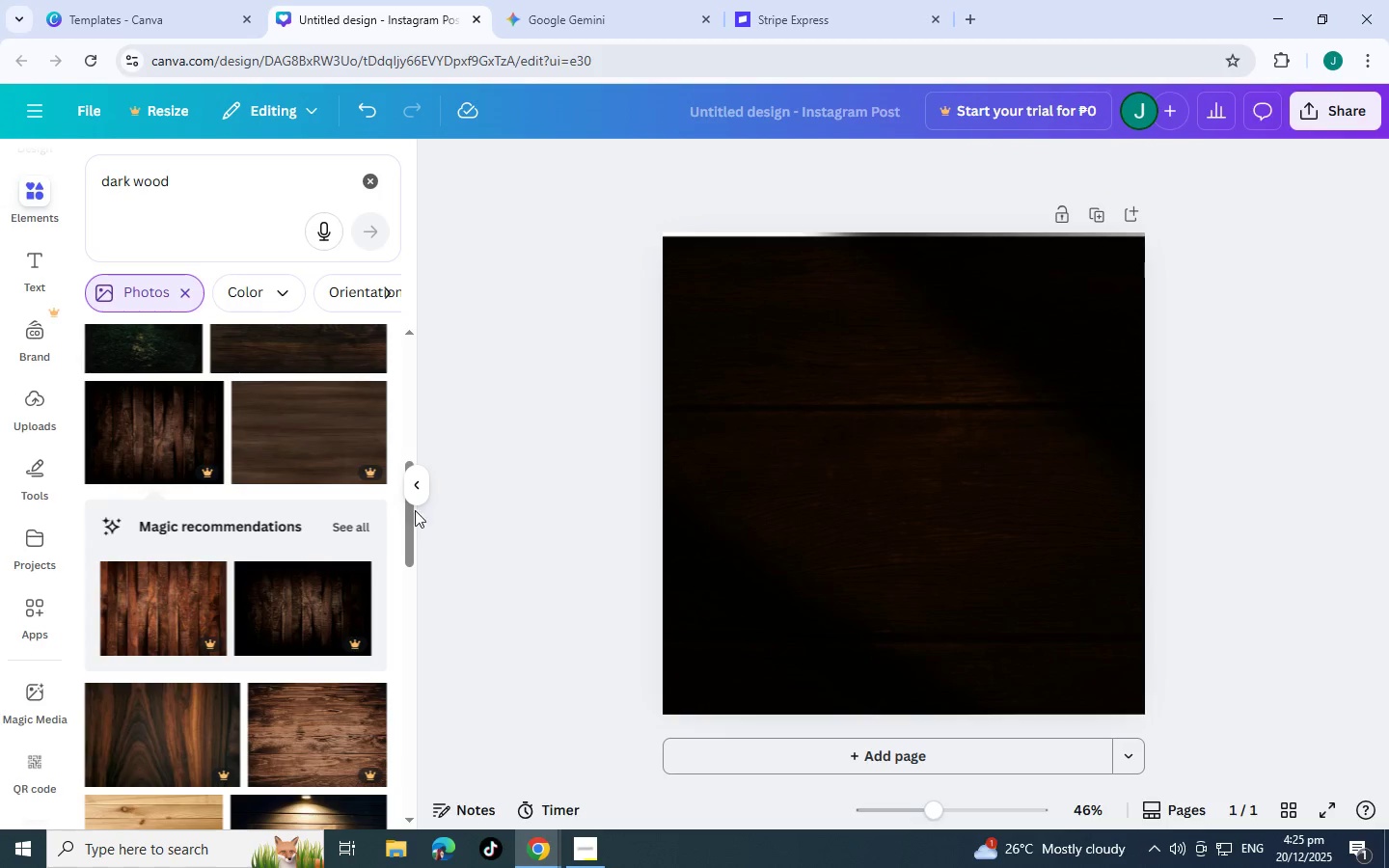 
scroll: coordinate [274, 456], scroll_direction: down, amount: 20.0
 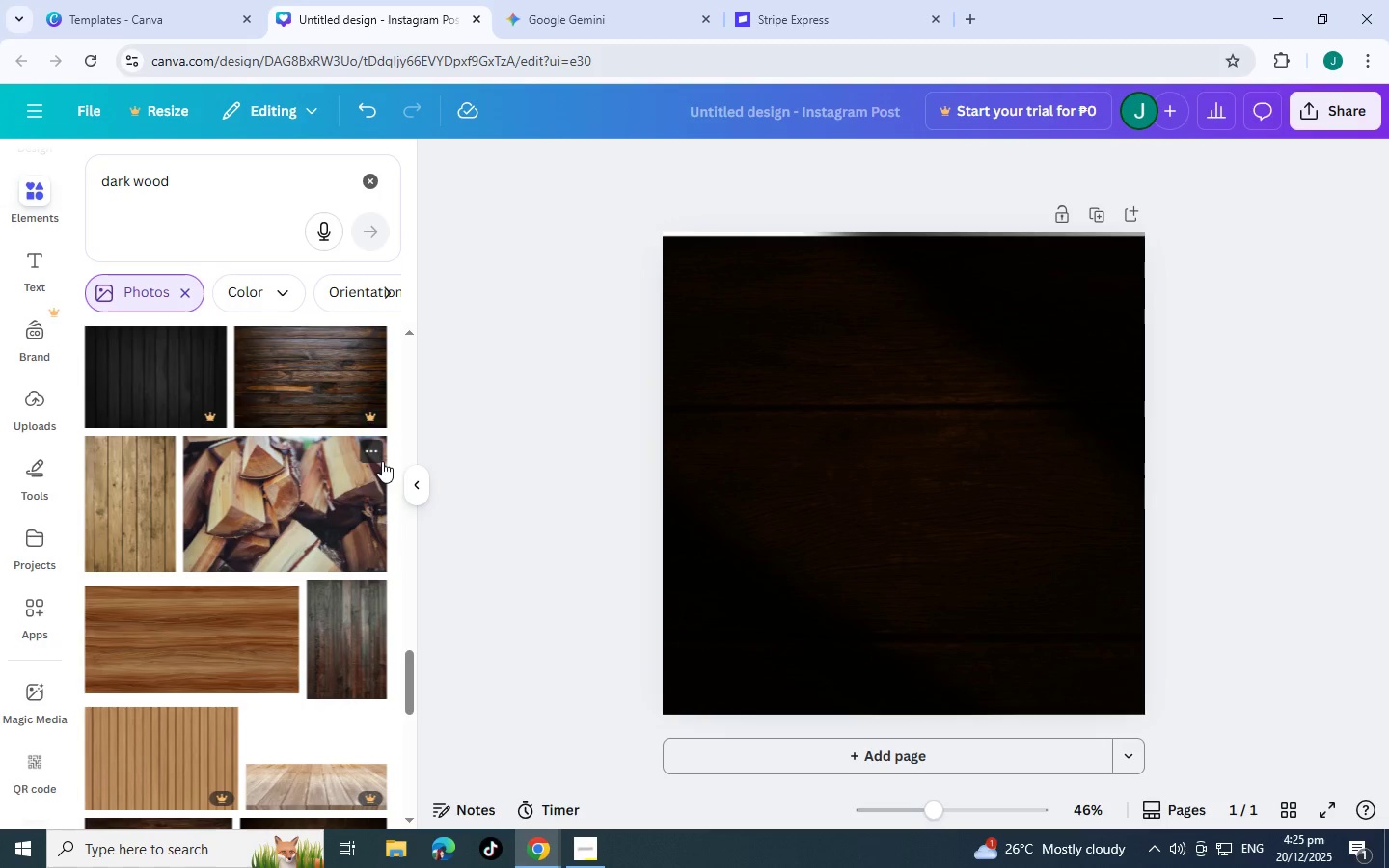 
scroll: coordinate [254, 579], scroll_direction: down, amount: 19.0
 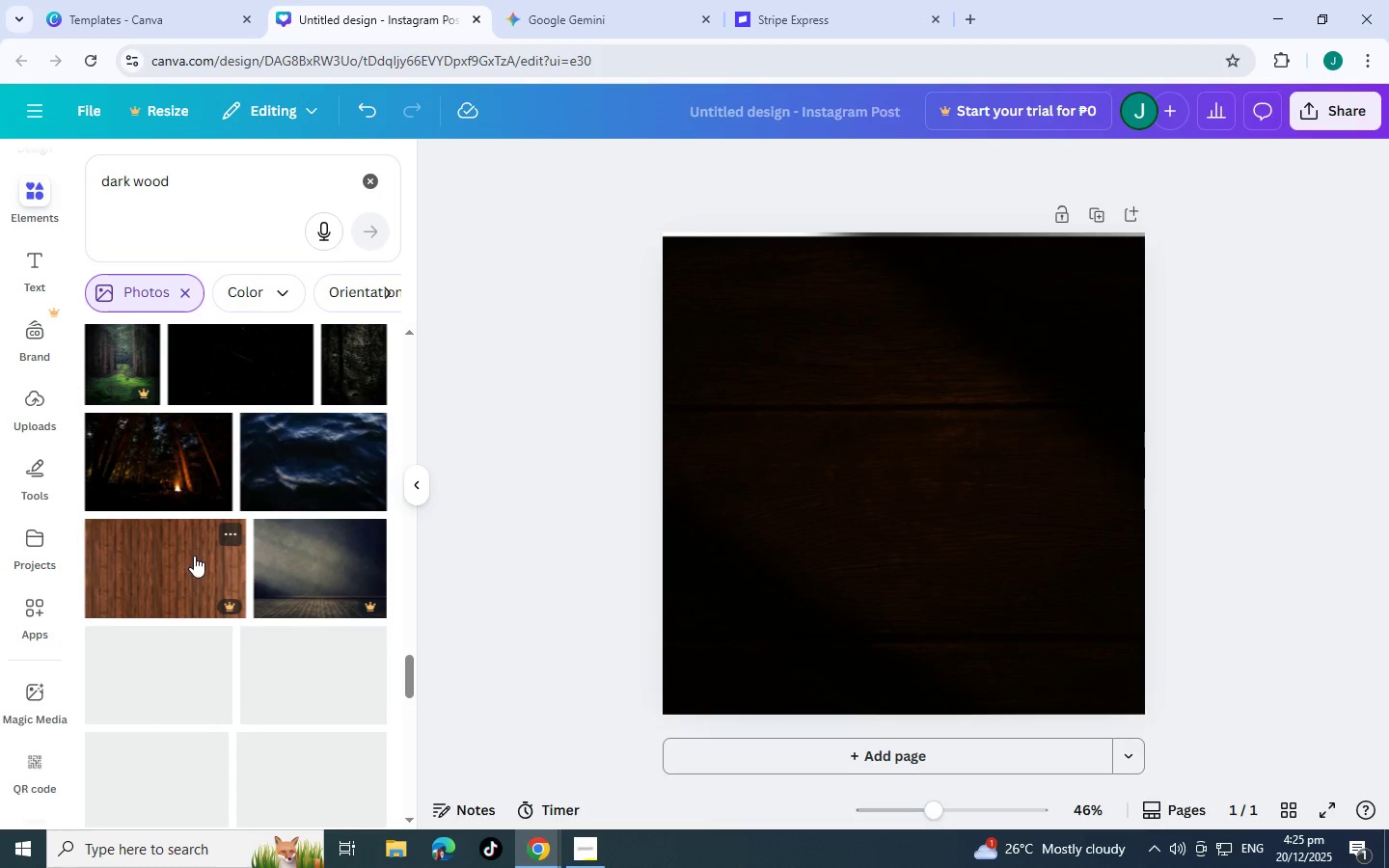 
scroll: coordinate [207, 584], scroll_direction: down, amount: 6.0
 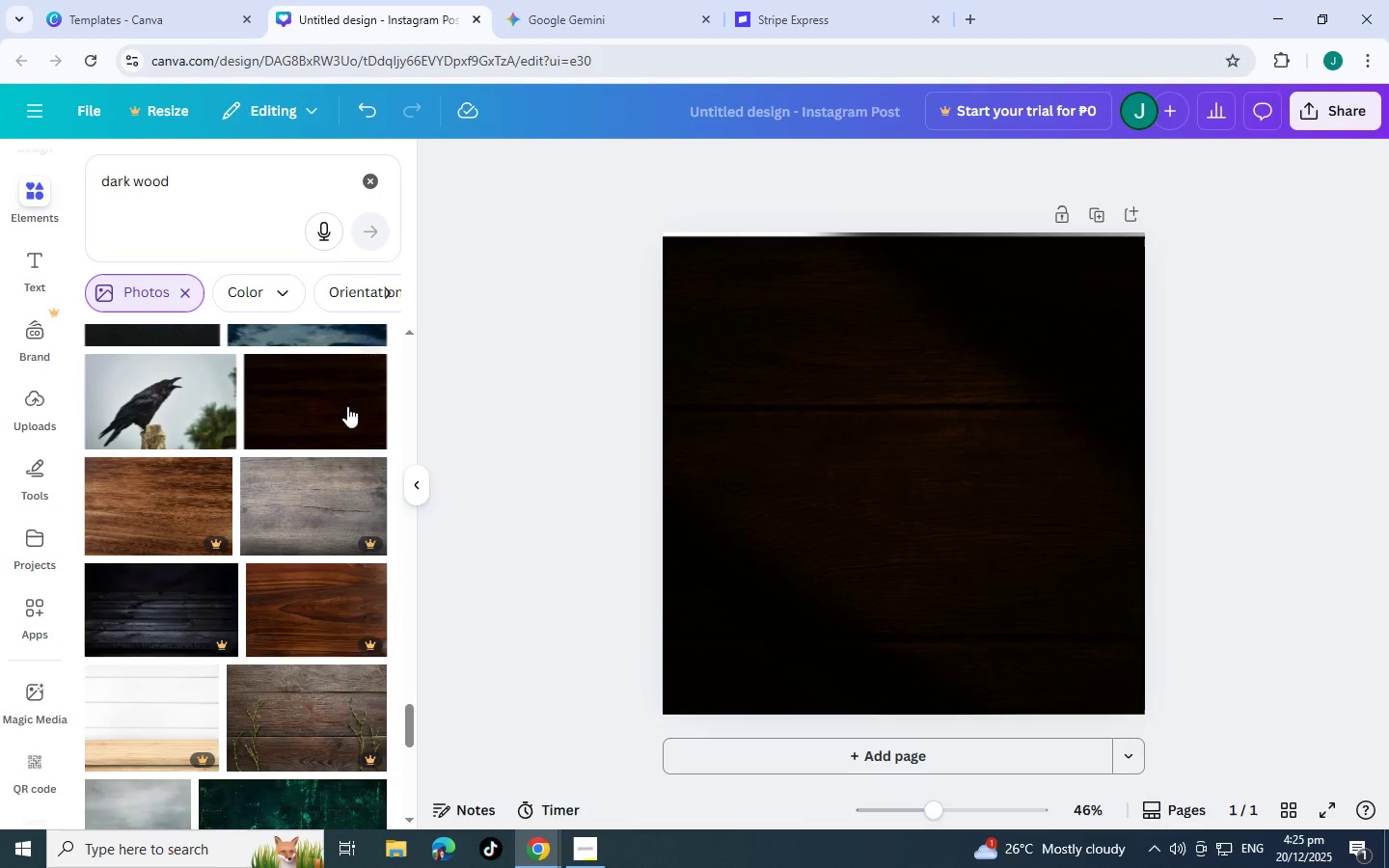 
left_click([345, 401])
 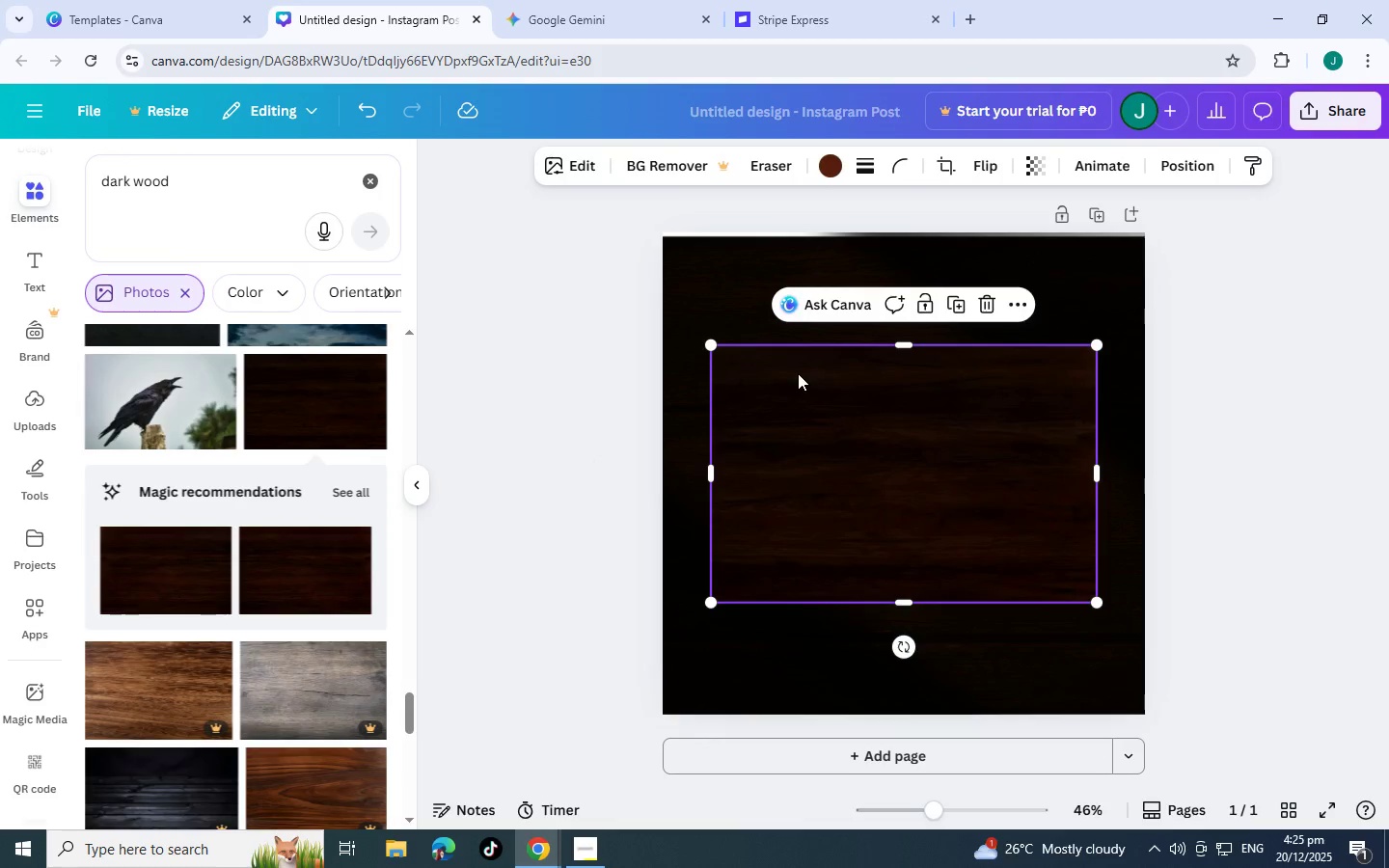 
left_click_drag(start_coordinate=[802, 445], to_coordinate=[823, 541])
 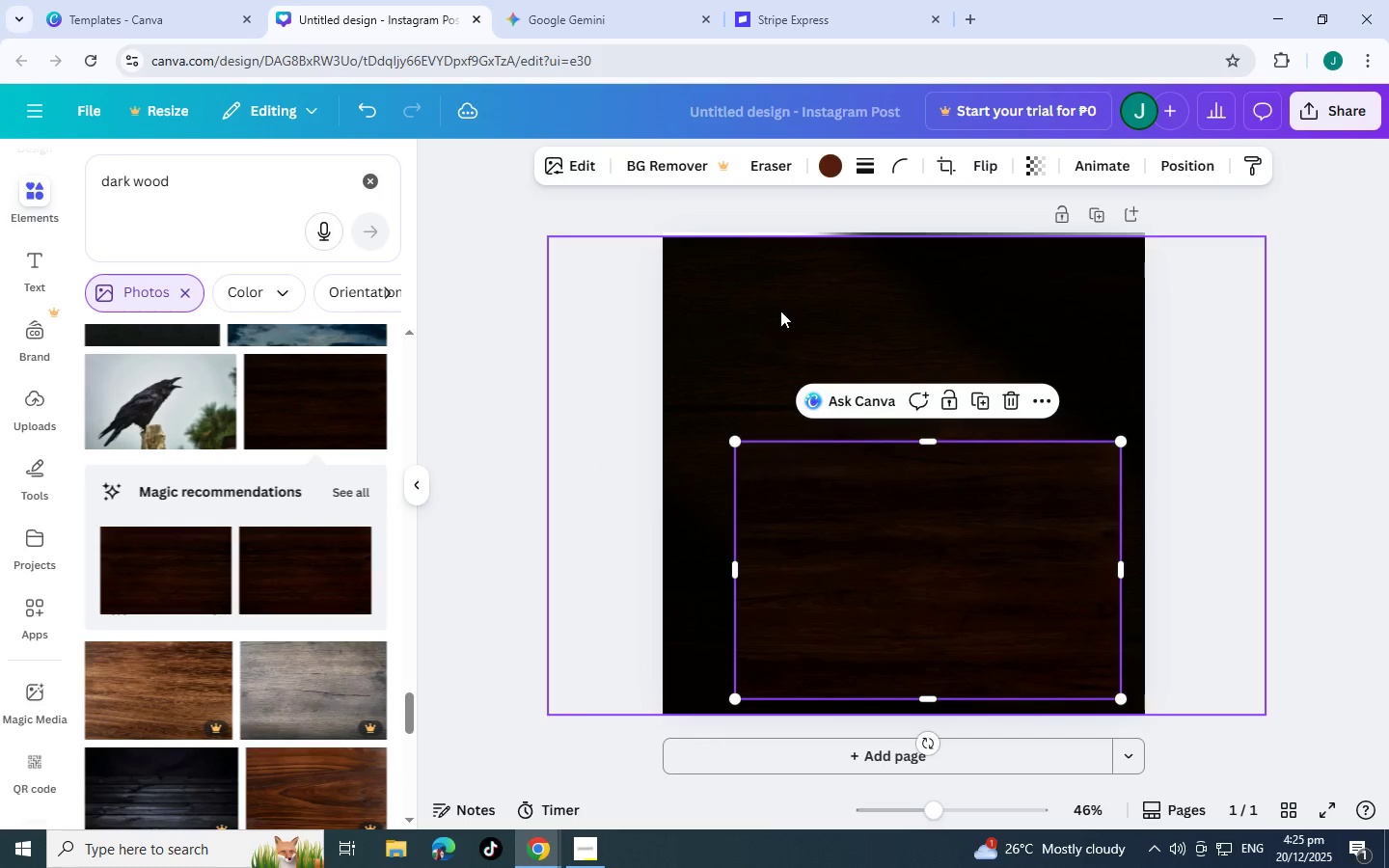 
left_click([780, 311])
 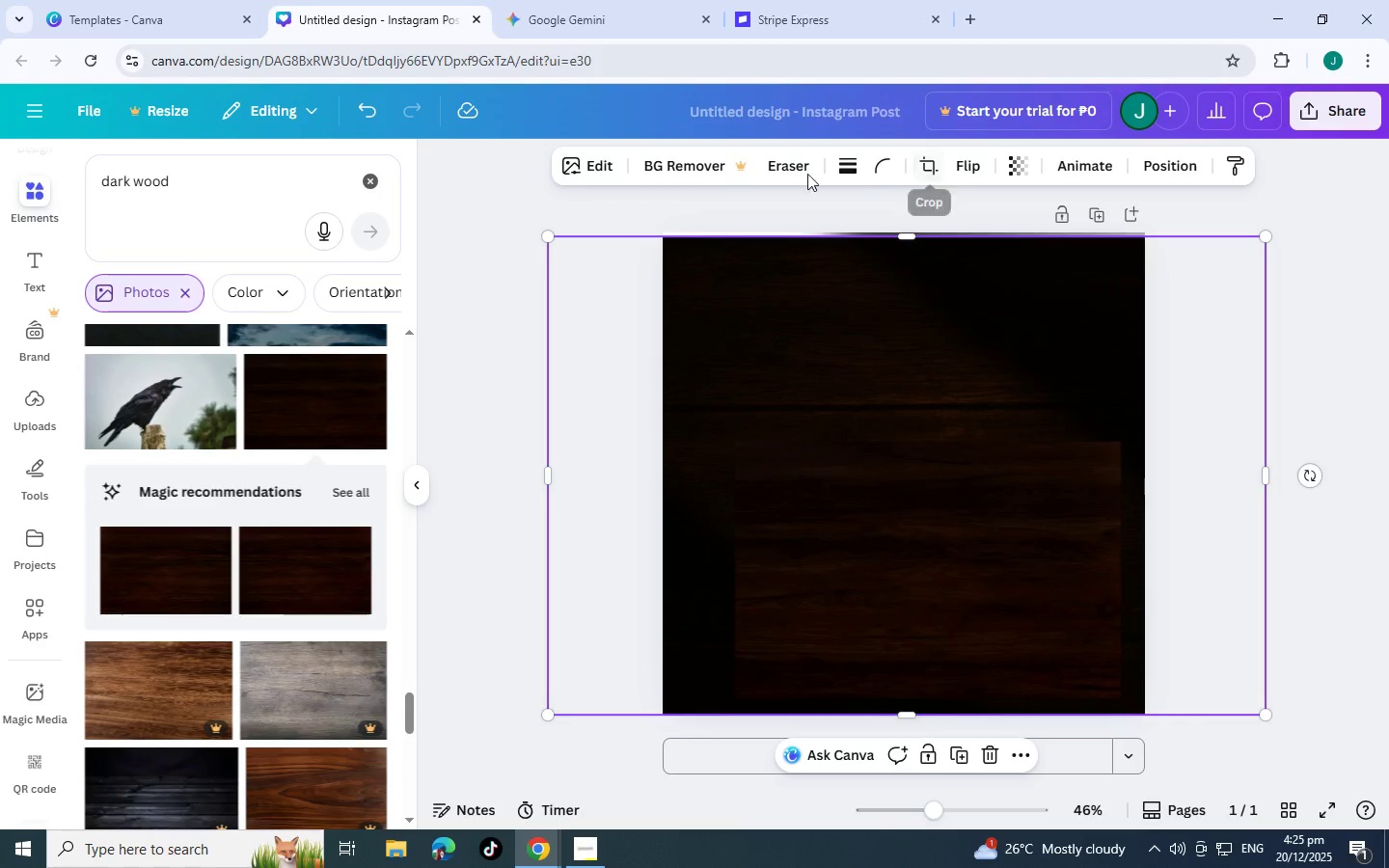 
left_click_drag(start_coordinate=[914, 336], to_coordinate=[843, 385])
 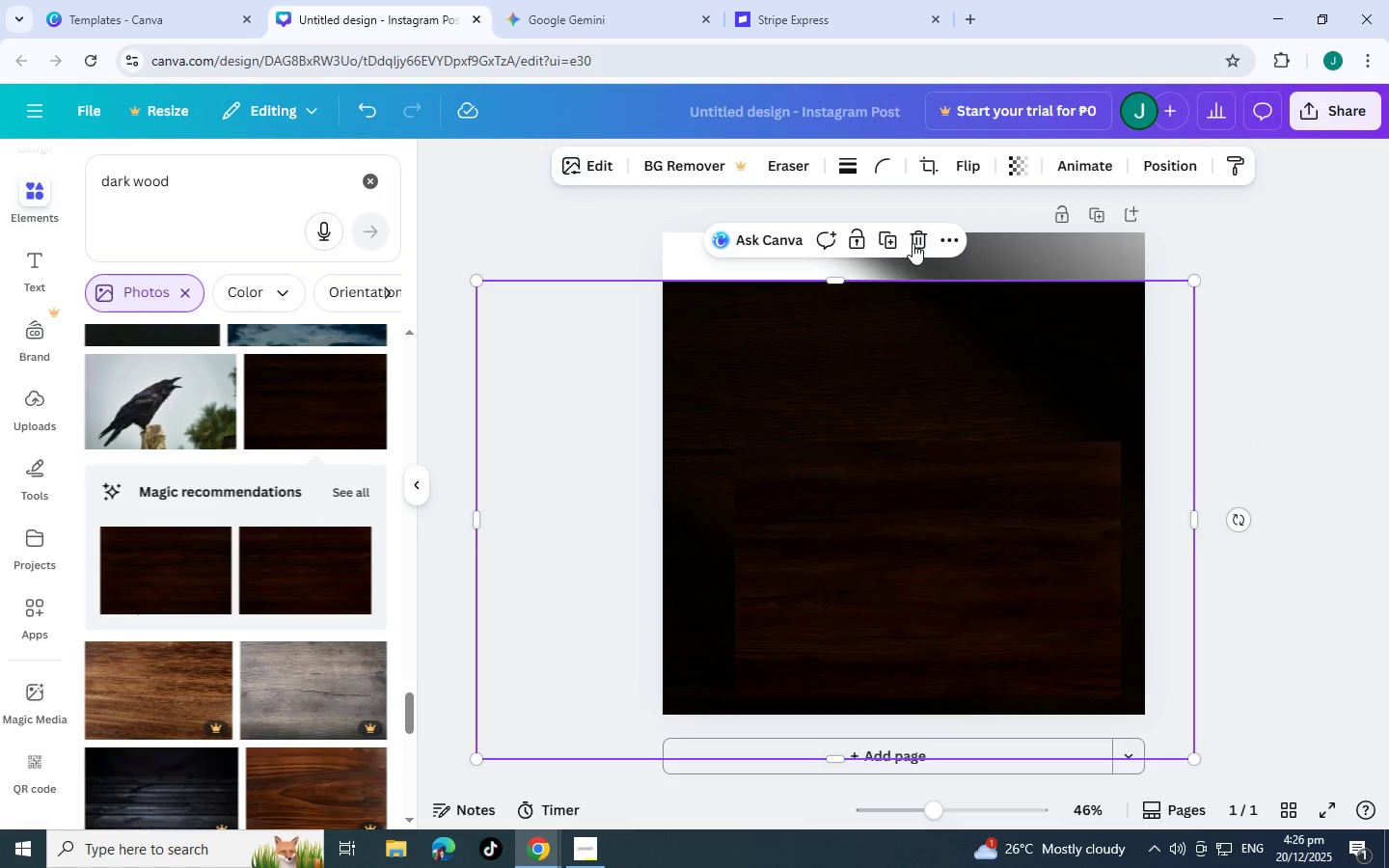 
left_click([916, 242])
 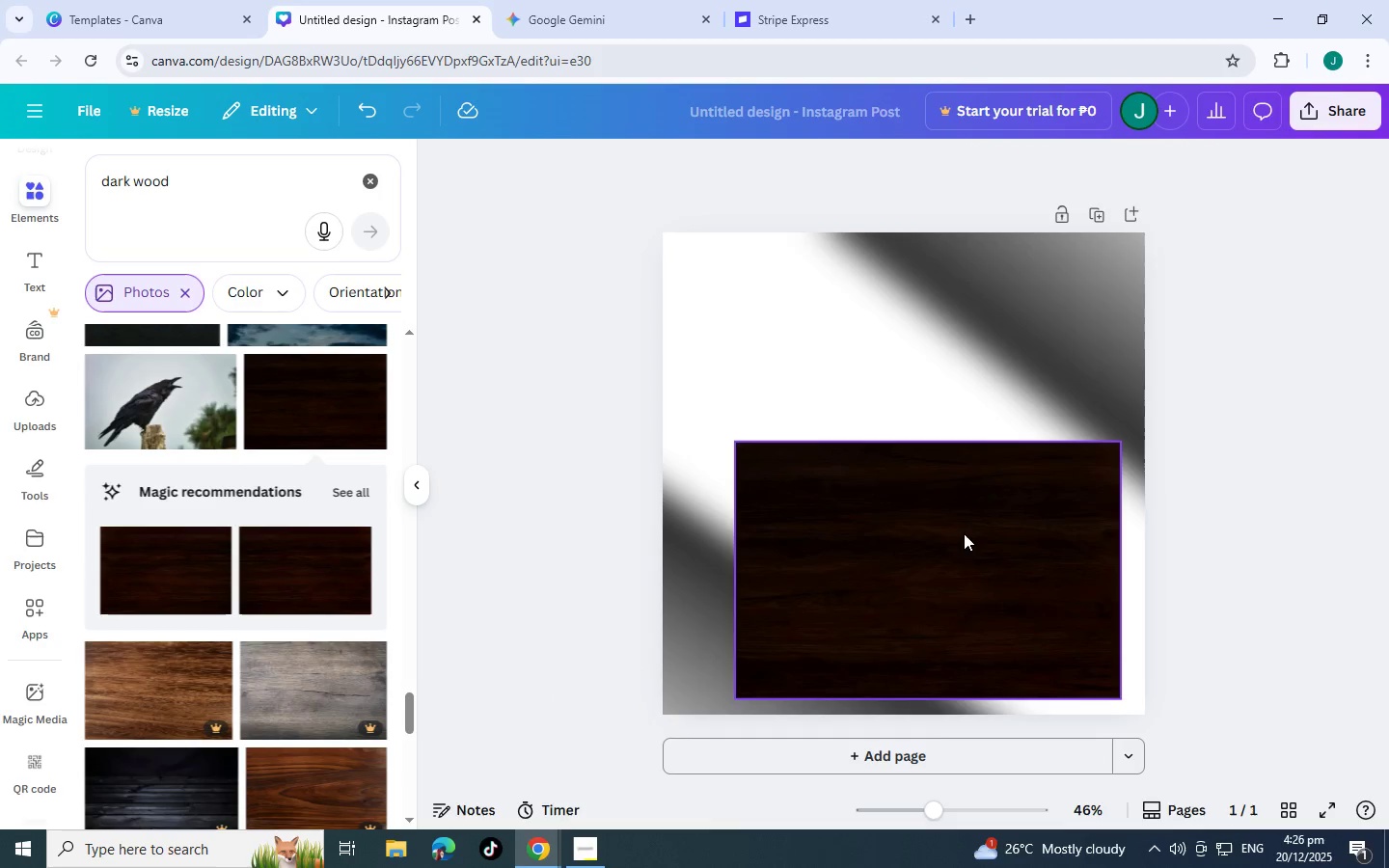 
left_click([964, 533])
 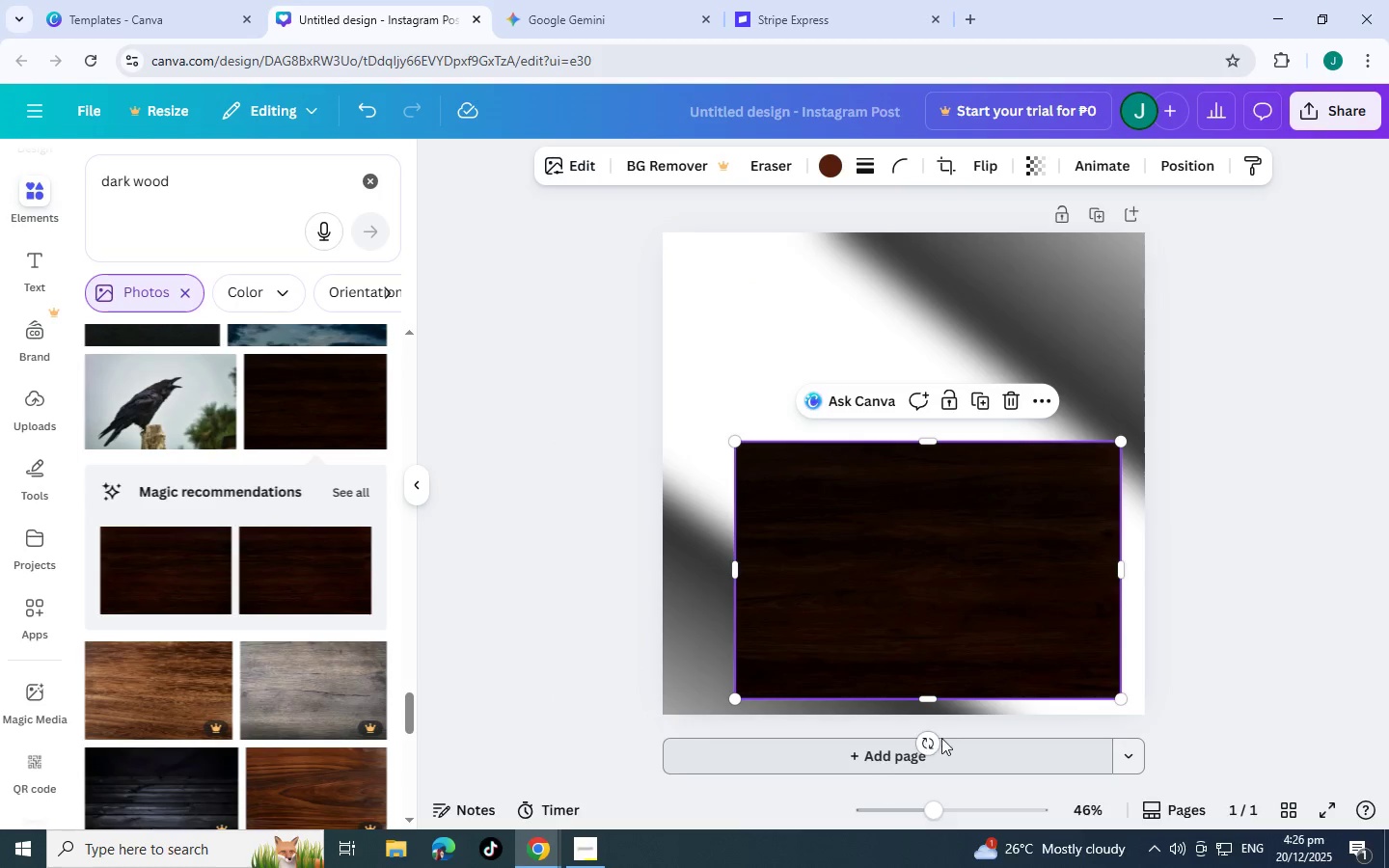 
left_click_drag(start_coordinate=[921, 742], to_coordinate=[676, 560])
 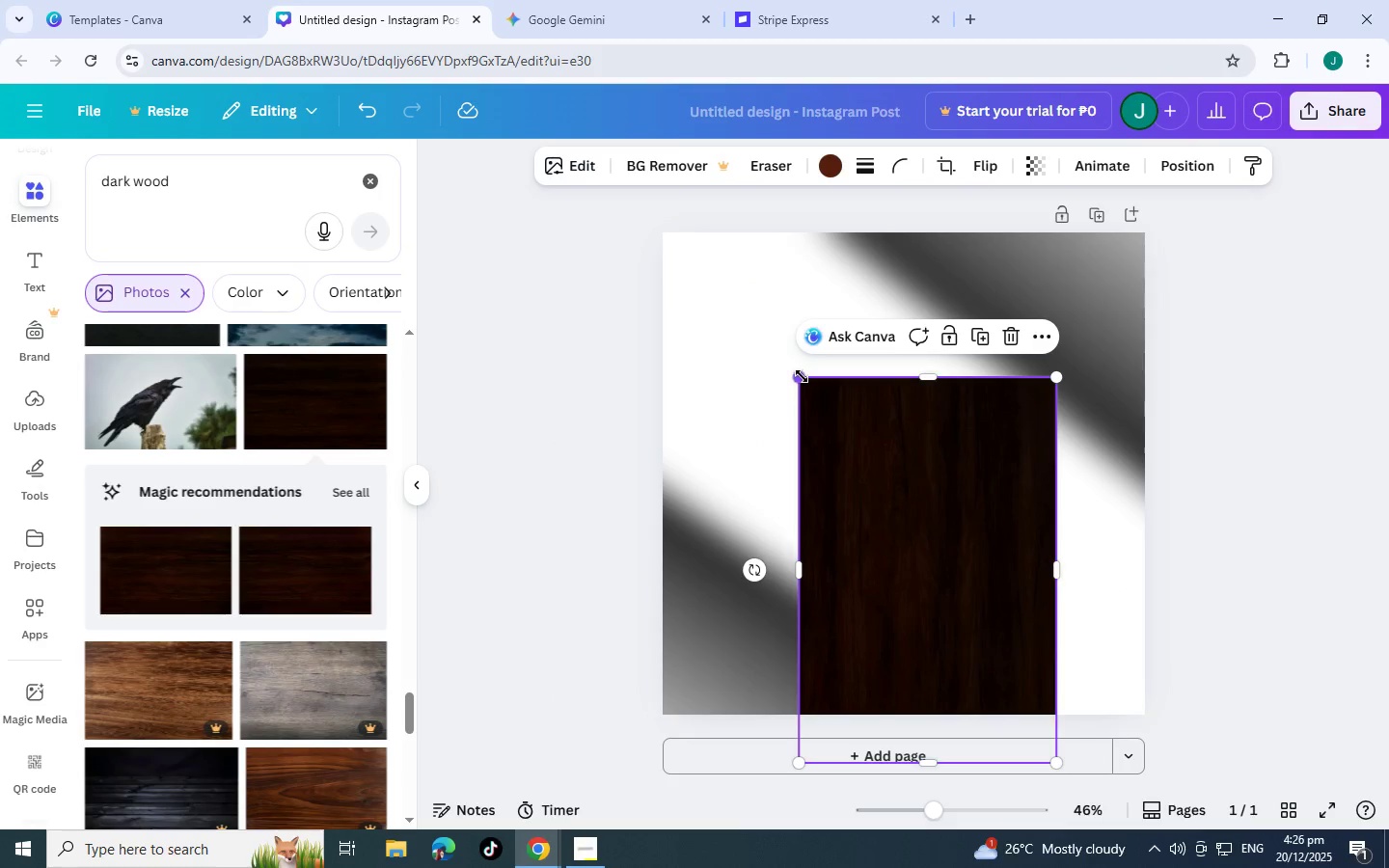 
left_click_drag(start_coordinate=[802, 376], to_coordinate=[536, 248])
 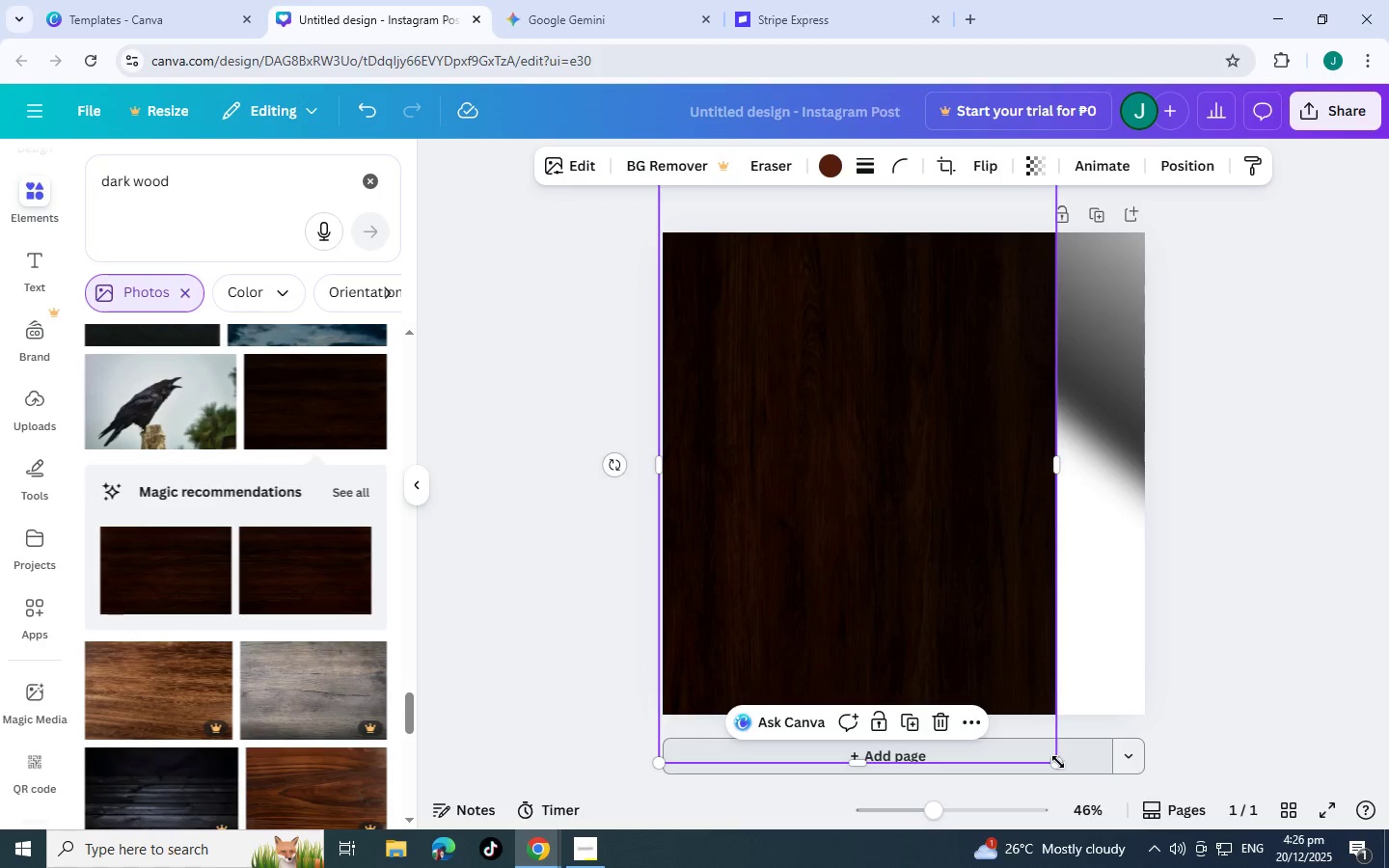 
left_click_drag(start_coordinate=[1057, 762], to_coordinate=[1360, 803])
 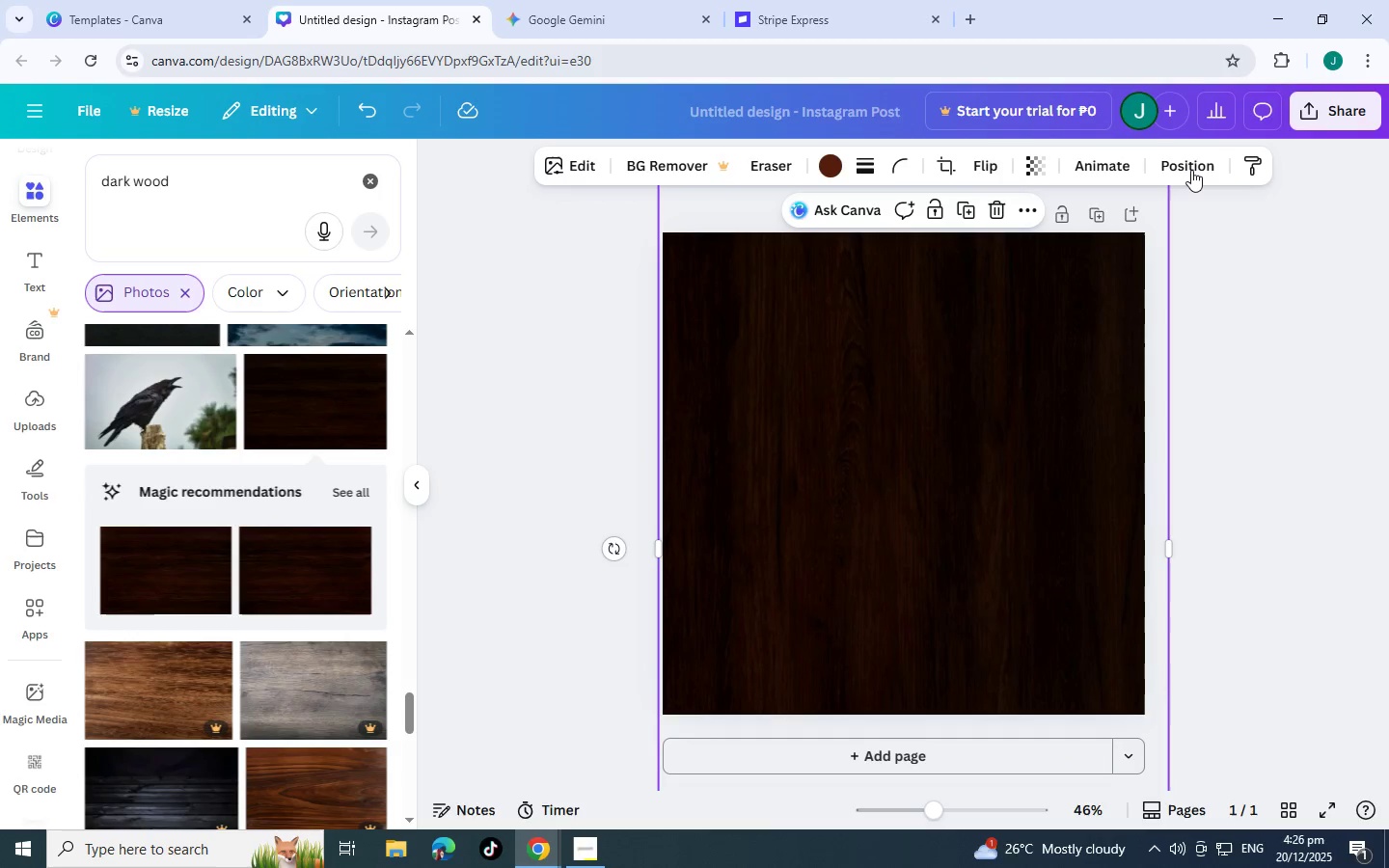 
left_click([1188, 162])
 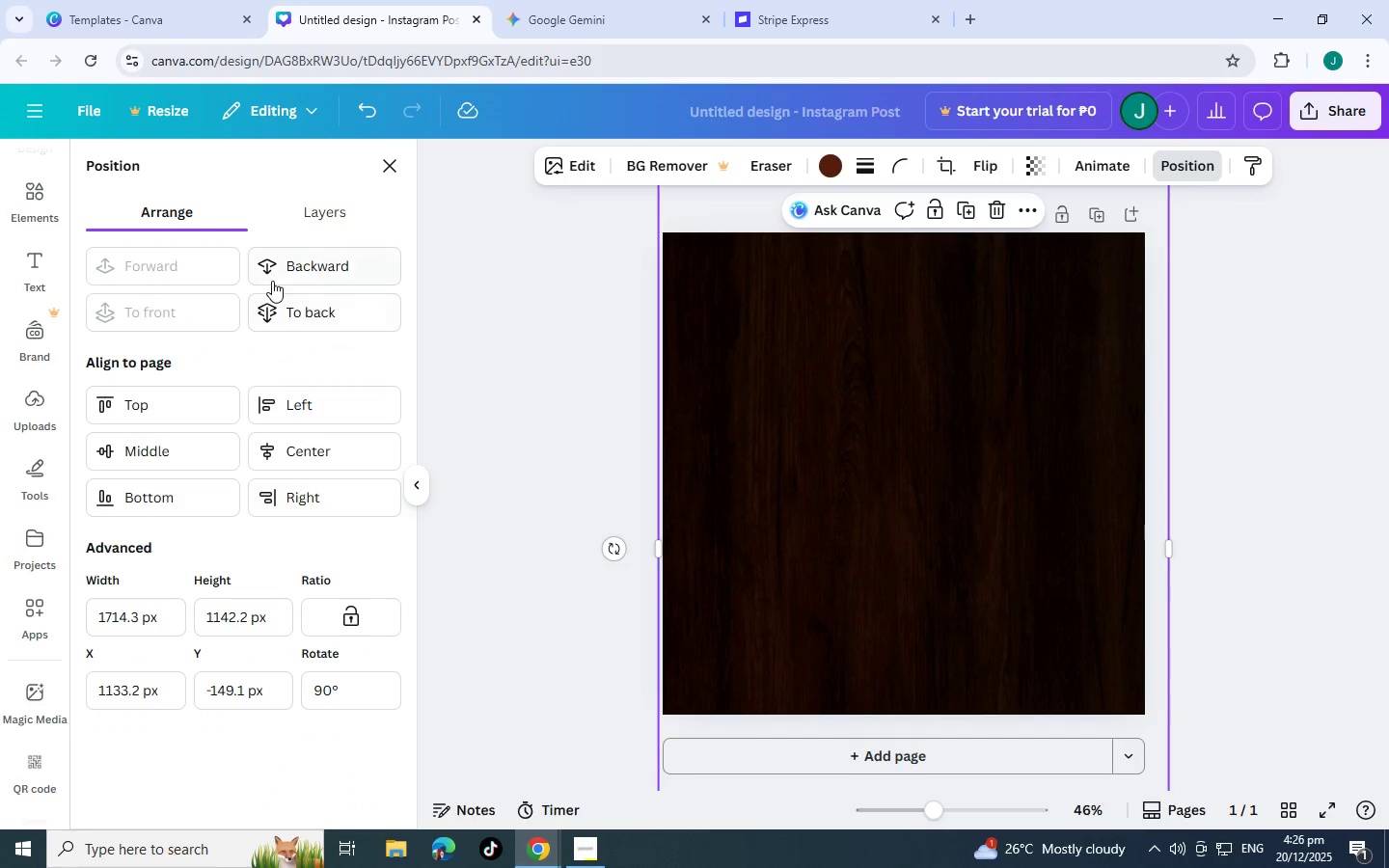 
left_click([285, 222])
 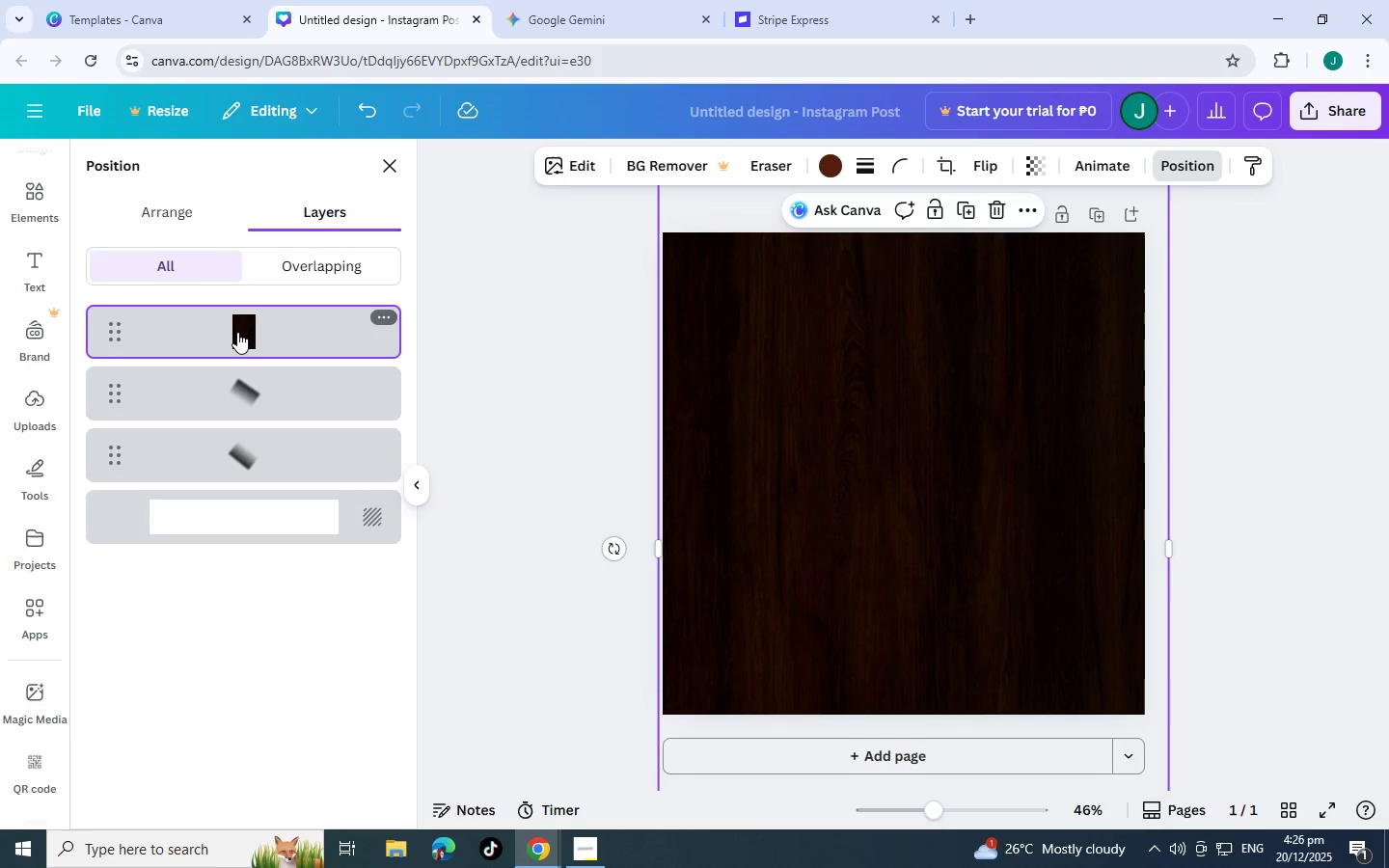 
left_click_drag(start_coordinate=[237, 332], to_coordinate=[242, 483])
 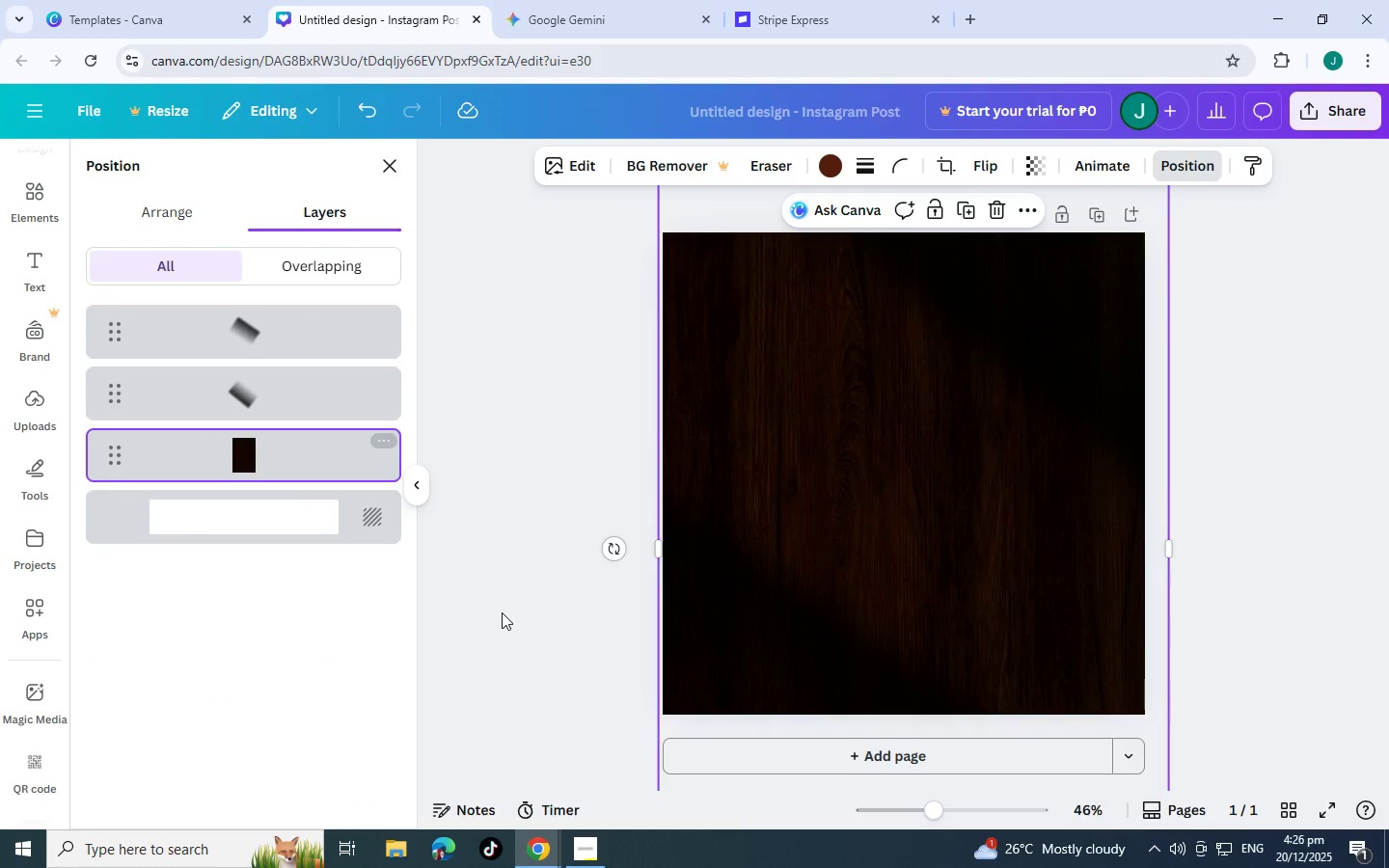 
left_click([510, 613])
 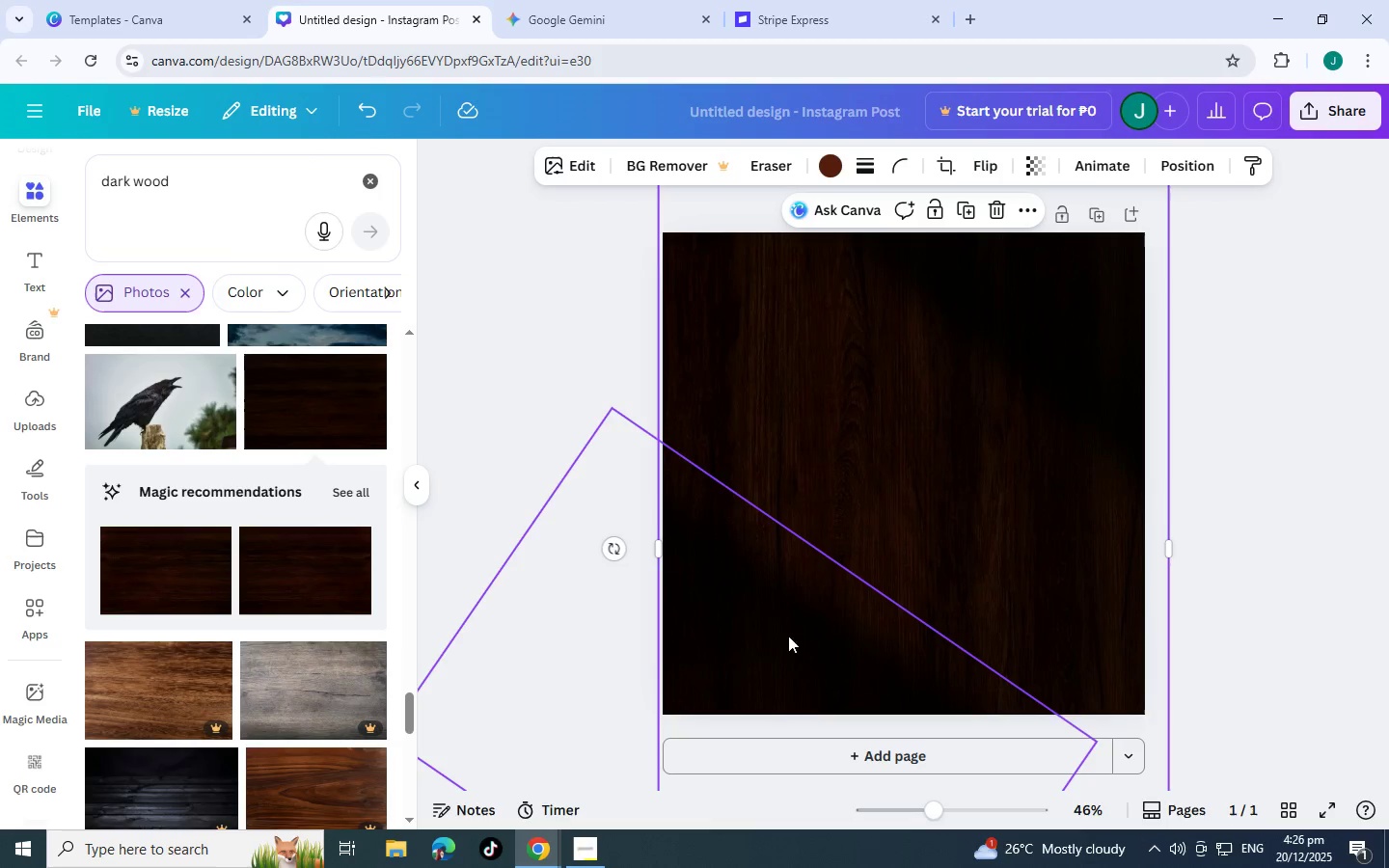 
left_click_drag(start_coordinate=[755, 668], to_coordinate=[754, 689])
 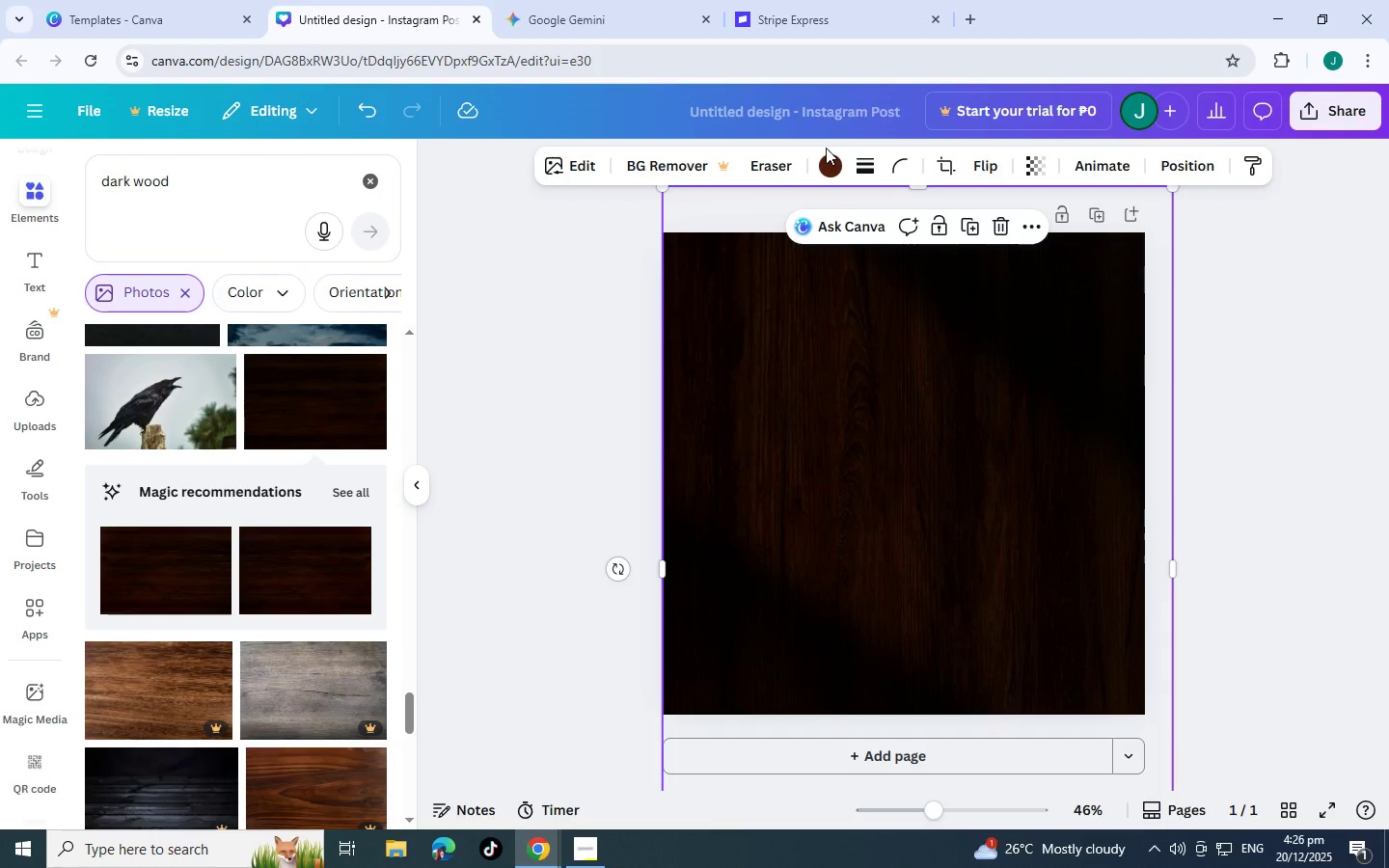 
left_click([831, 153])
 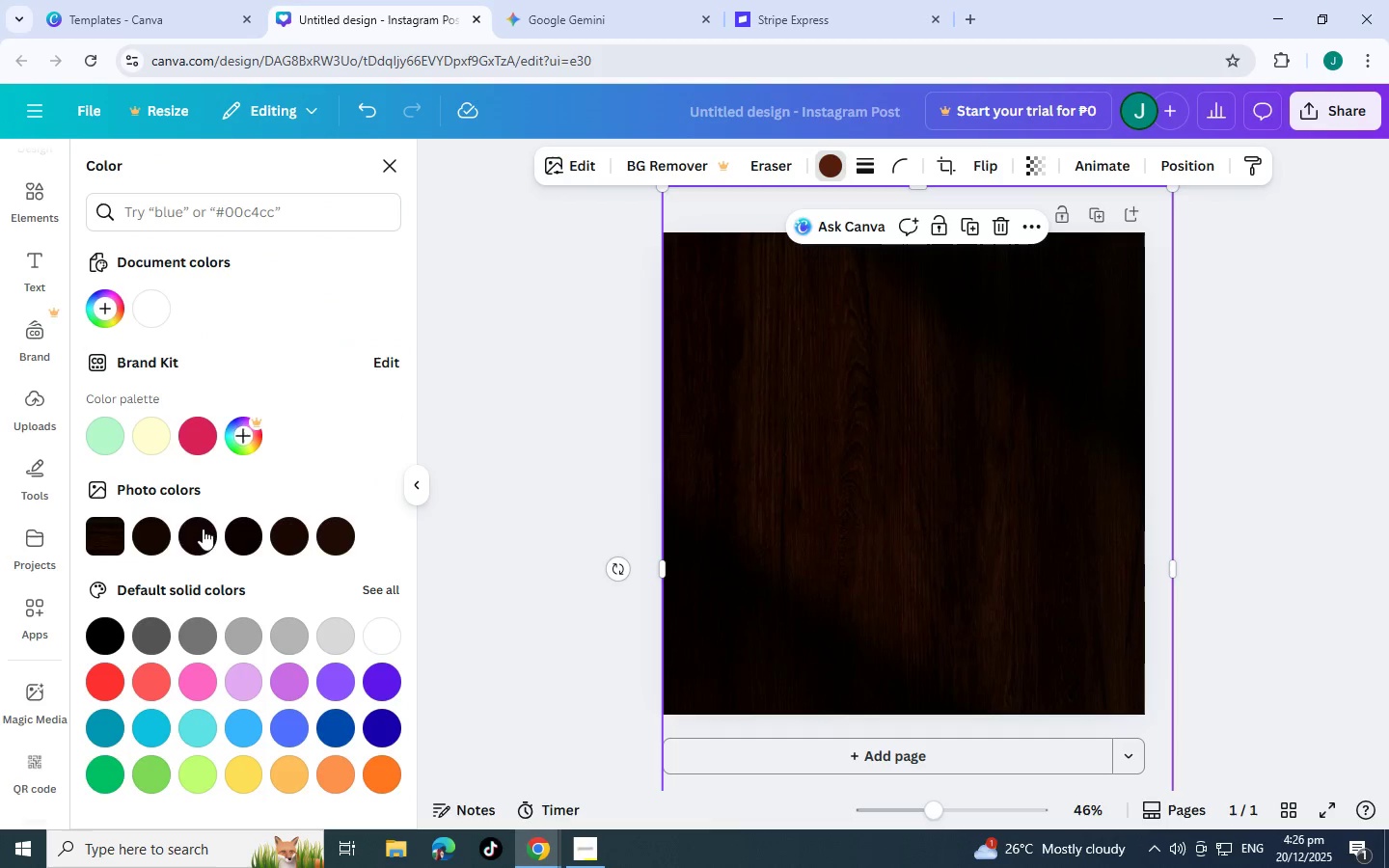 
left_click([161, 532])
 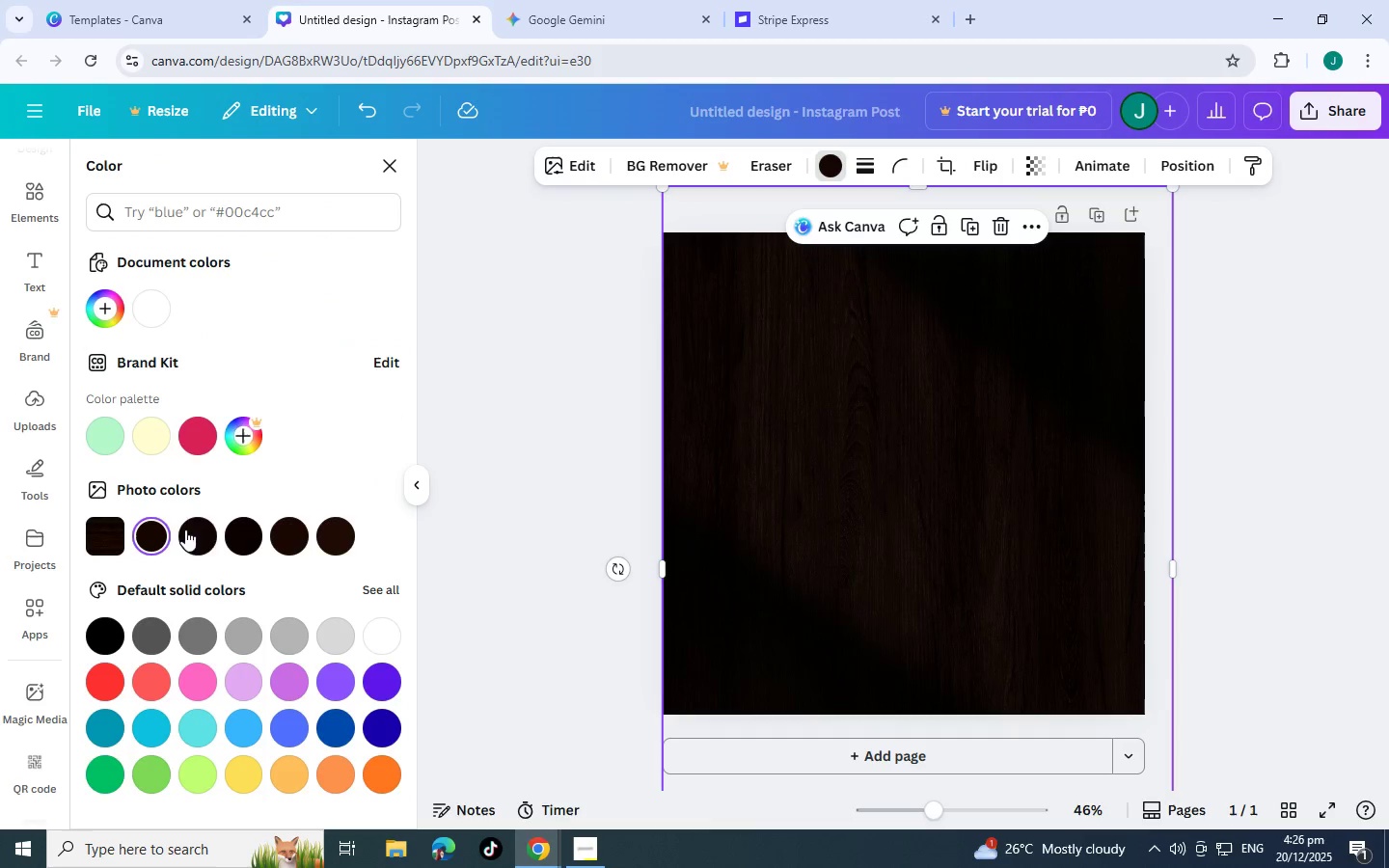 
left_click([198, 529])
 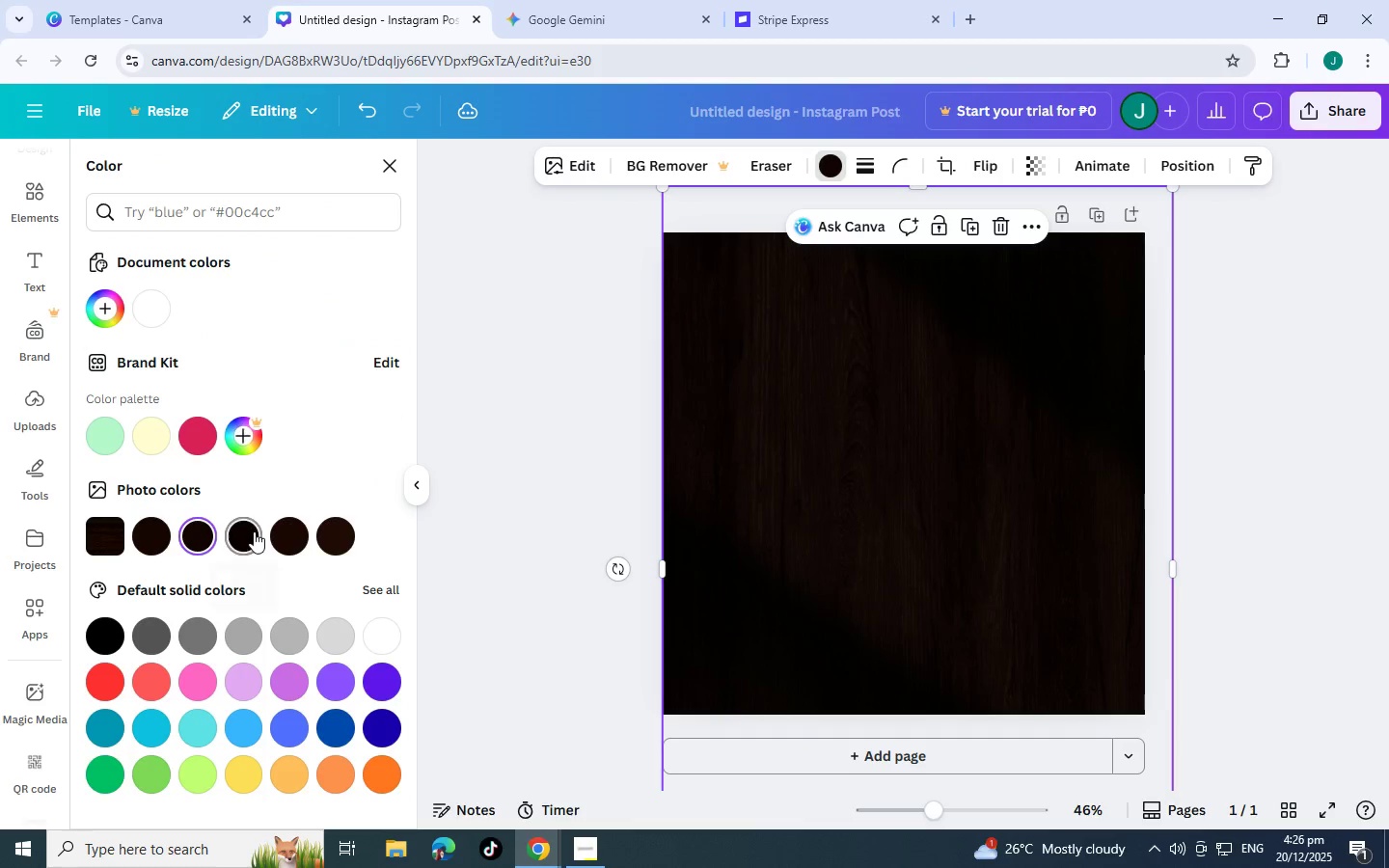 
left_click([254, 531])
 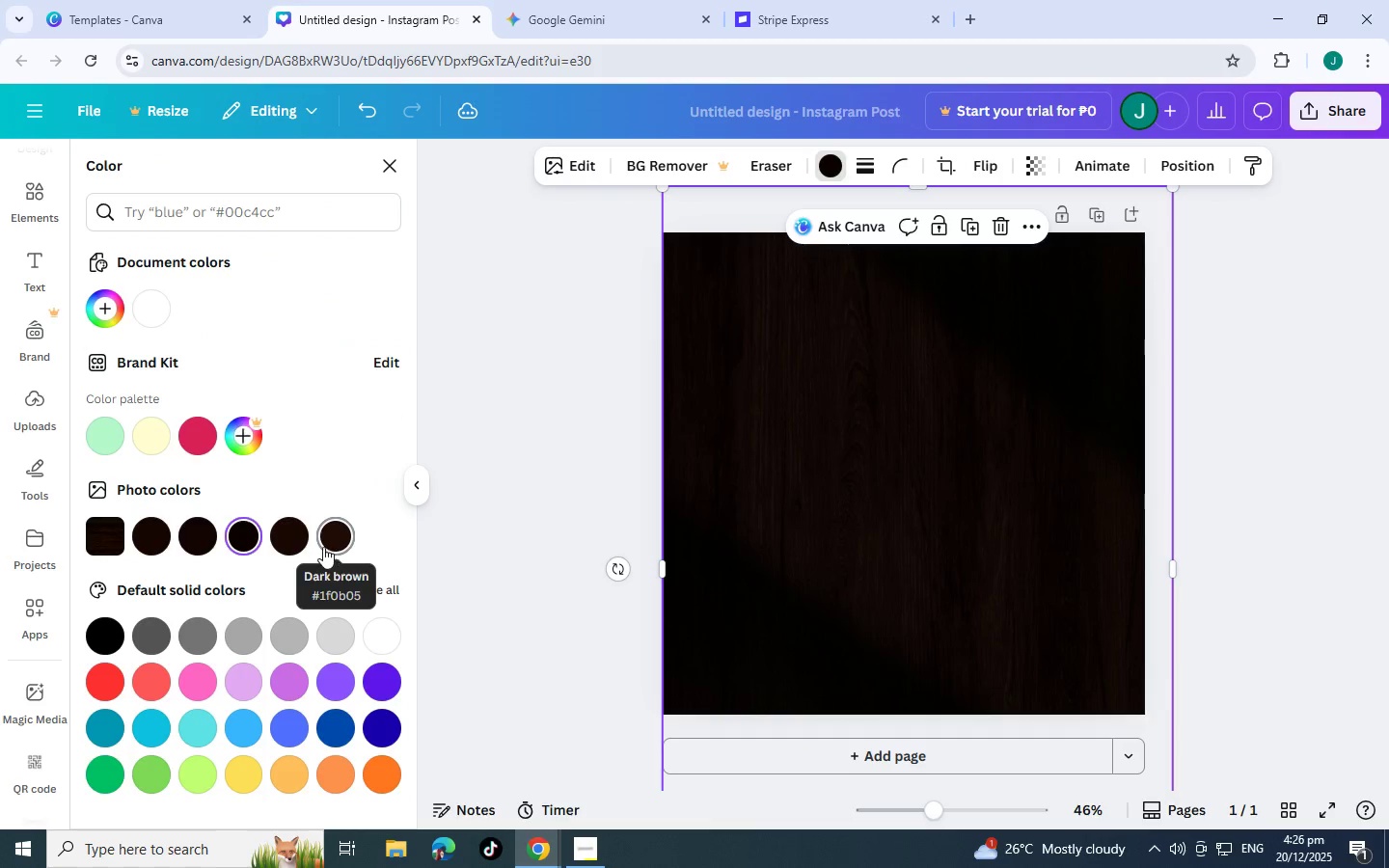 
left_click([293, 538])
 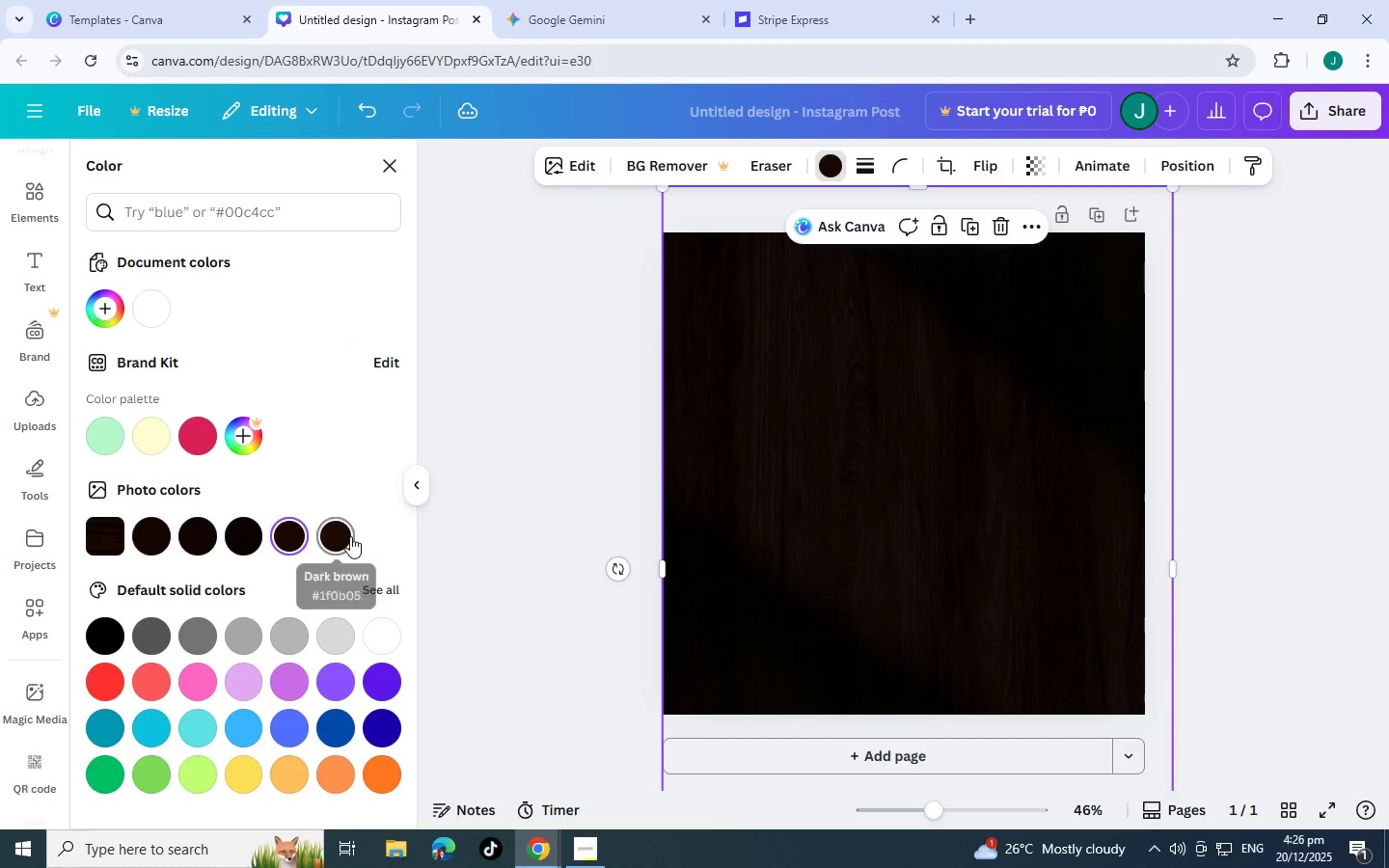 
left_click([350, 536])
 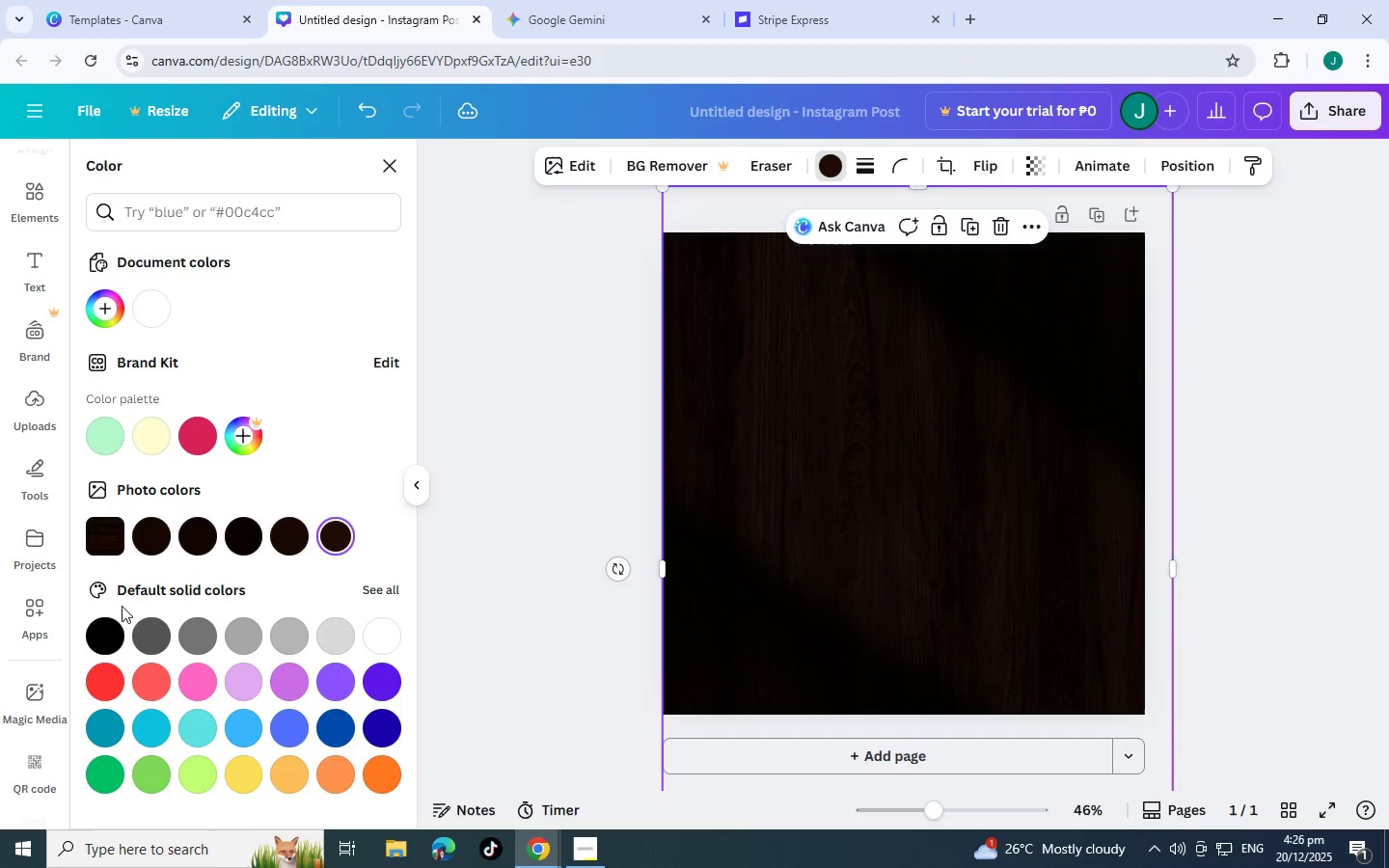 
left_click([303, 780])
 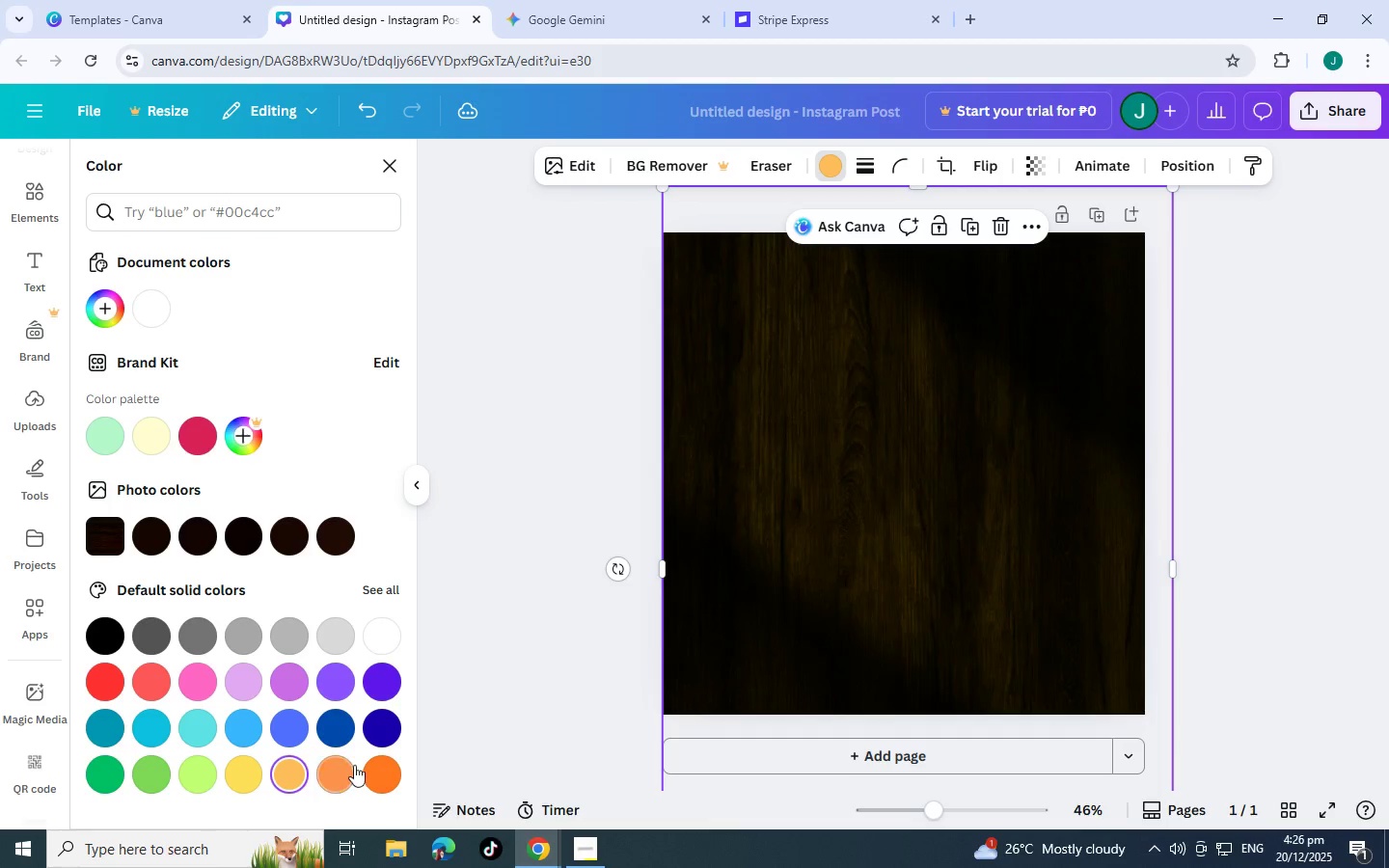 
left_click([354, 765])
 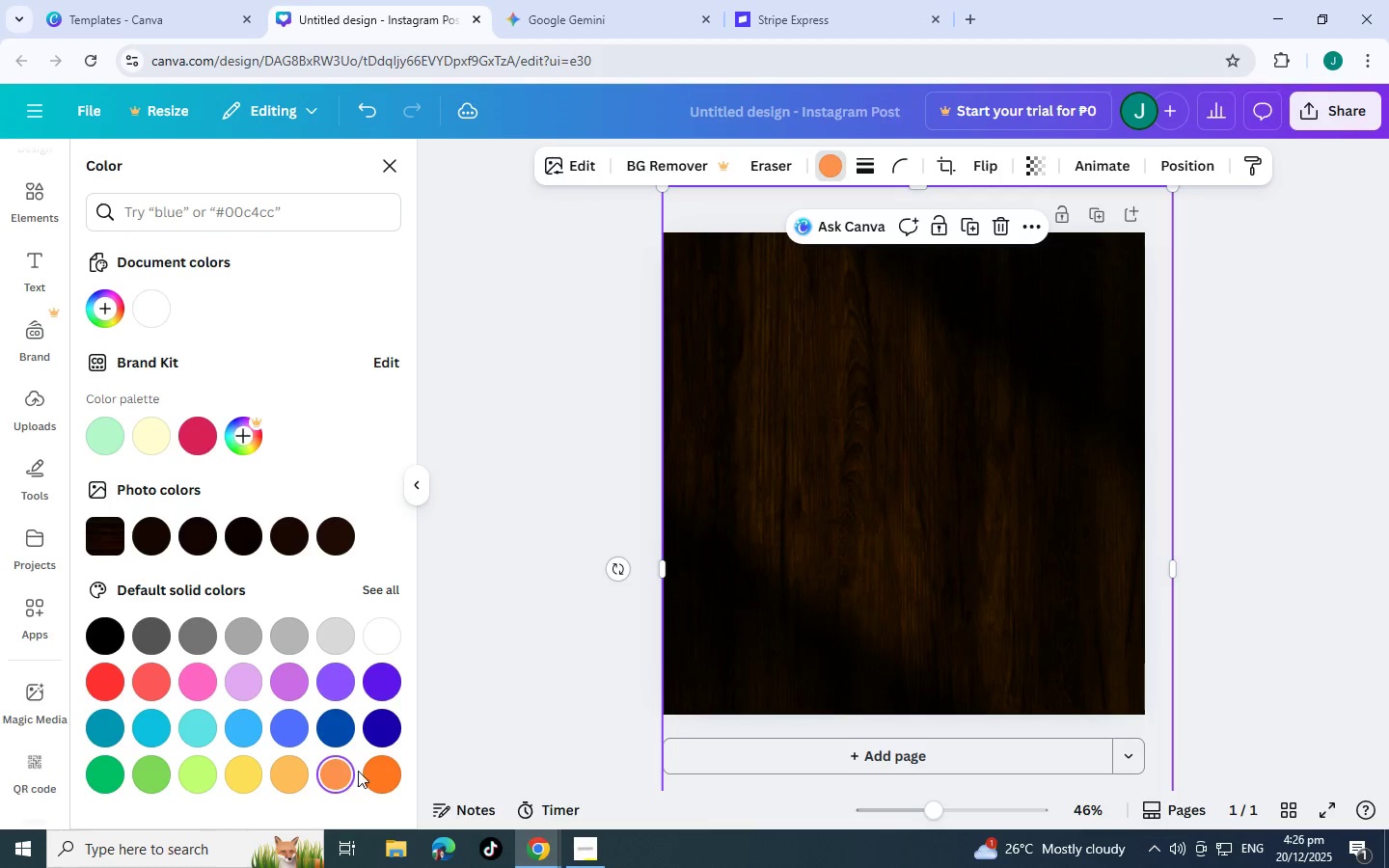 
left_click([384, 771])
 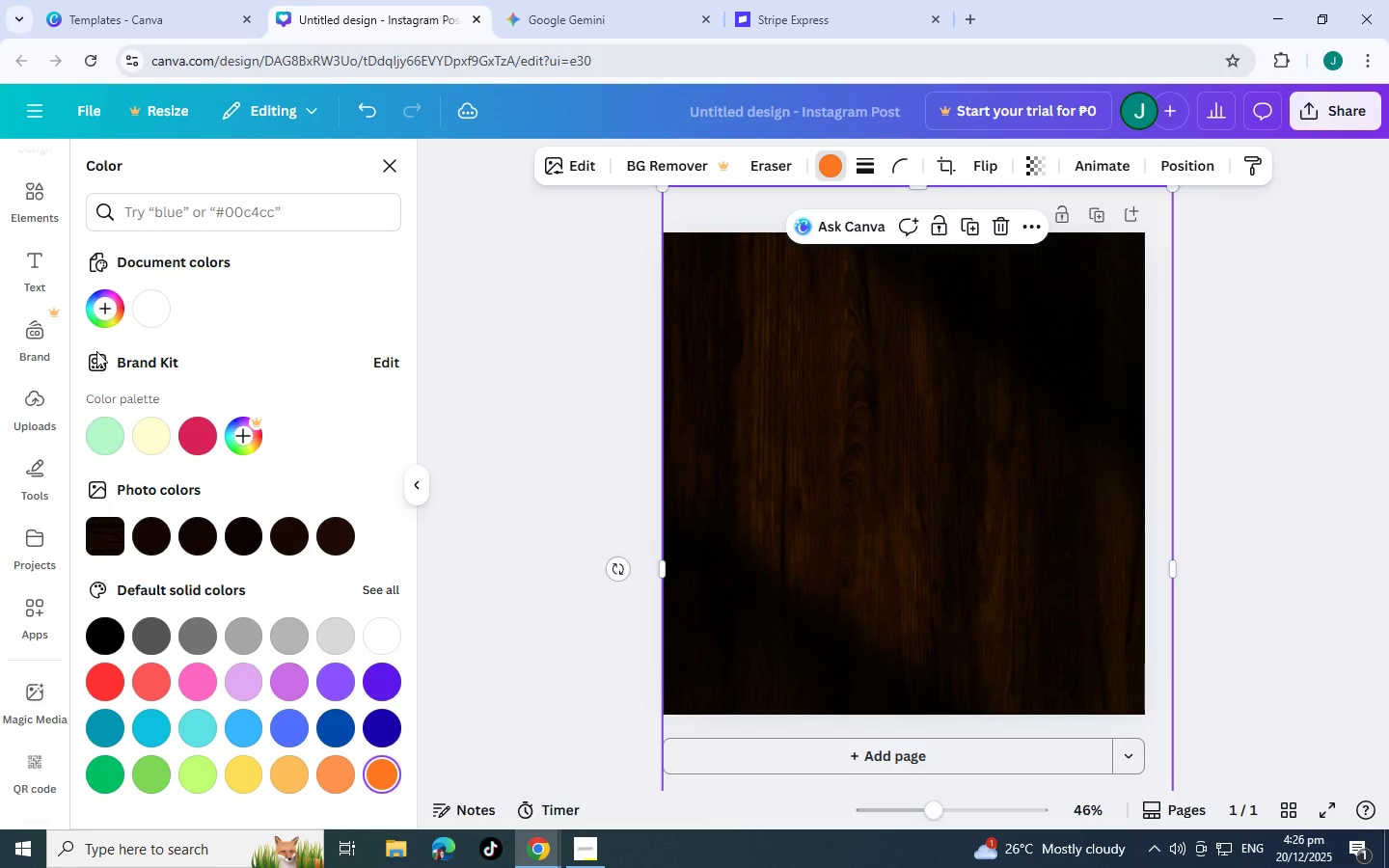 
left_click([111, 295])
 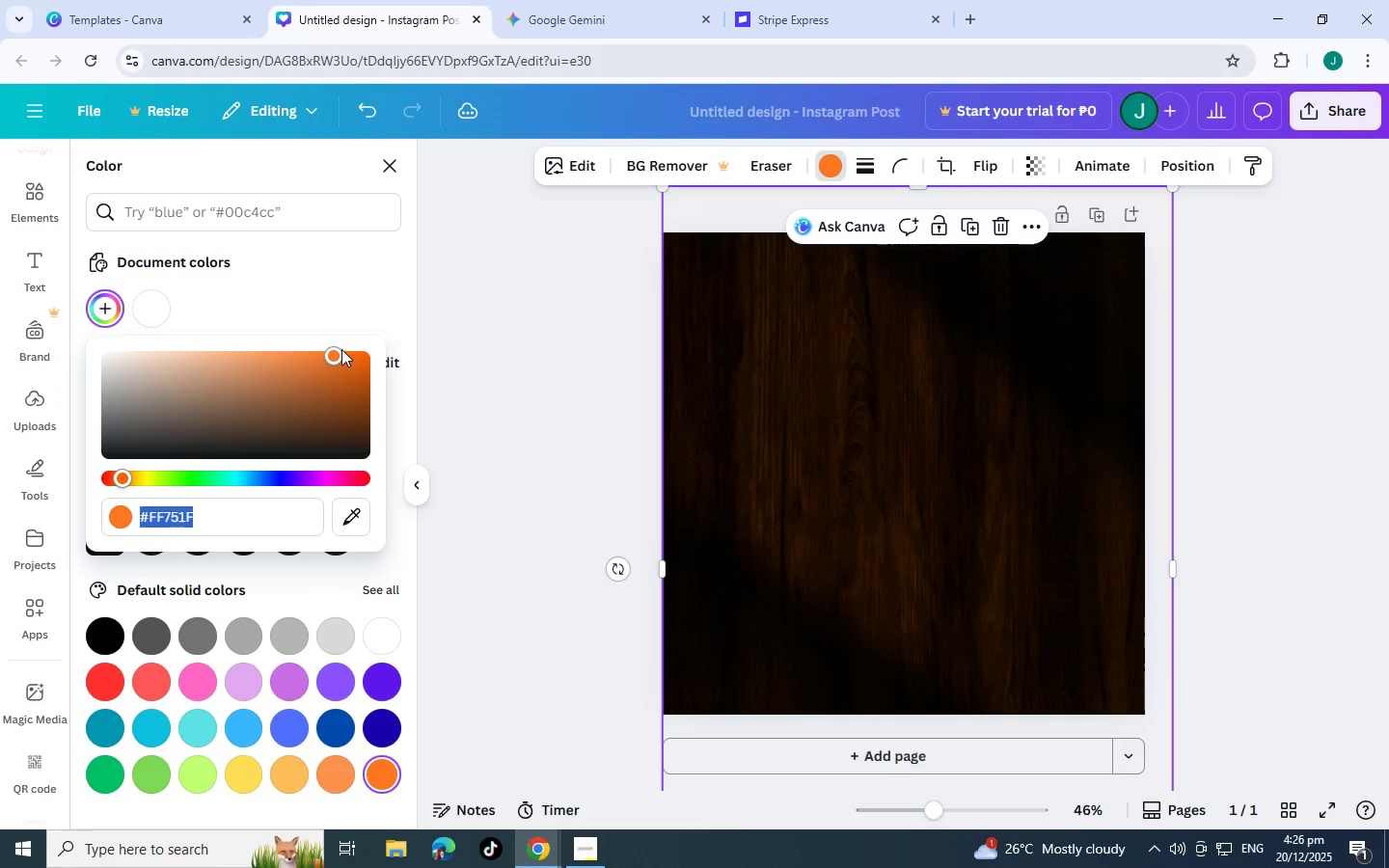 
left_click_drag(start_coordinate=[336, 353], to_coordinate=[344, 421])
 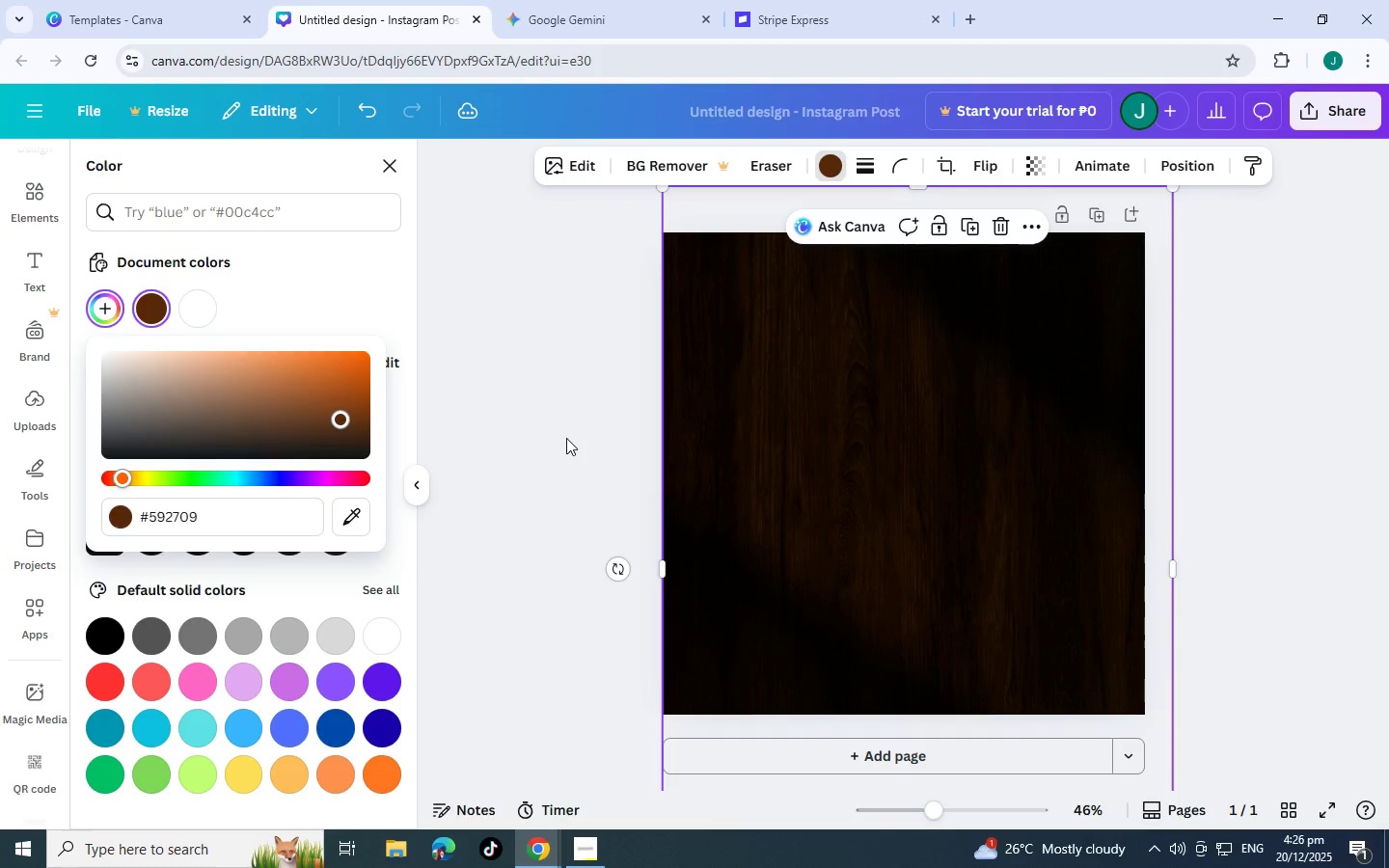 
left_click([566, 438])
 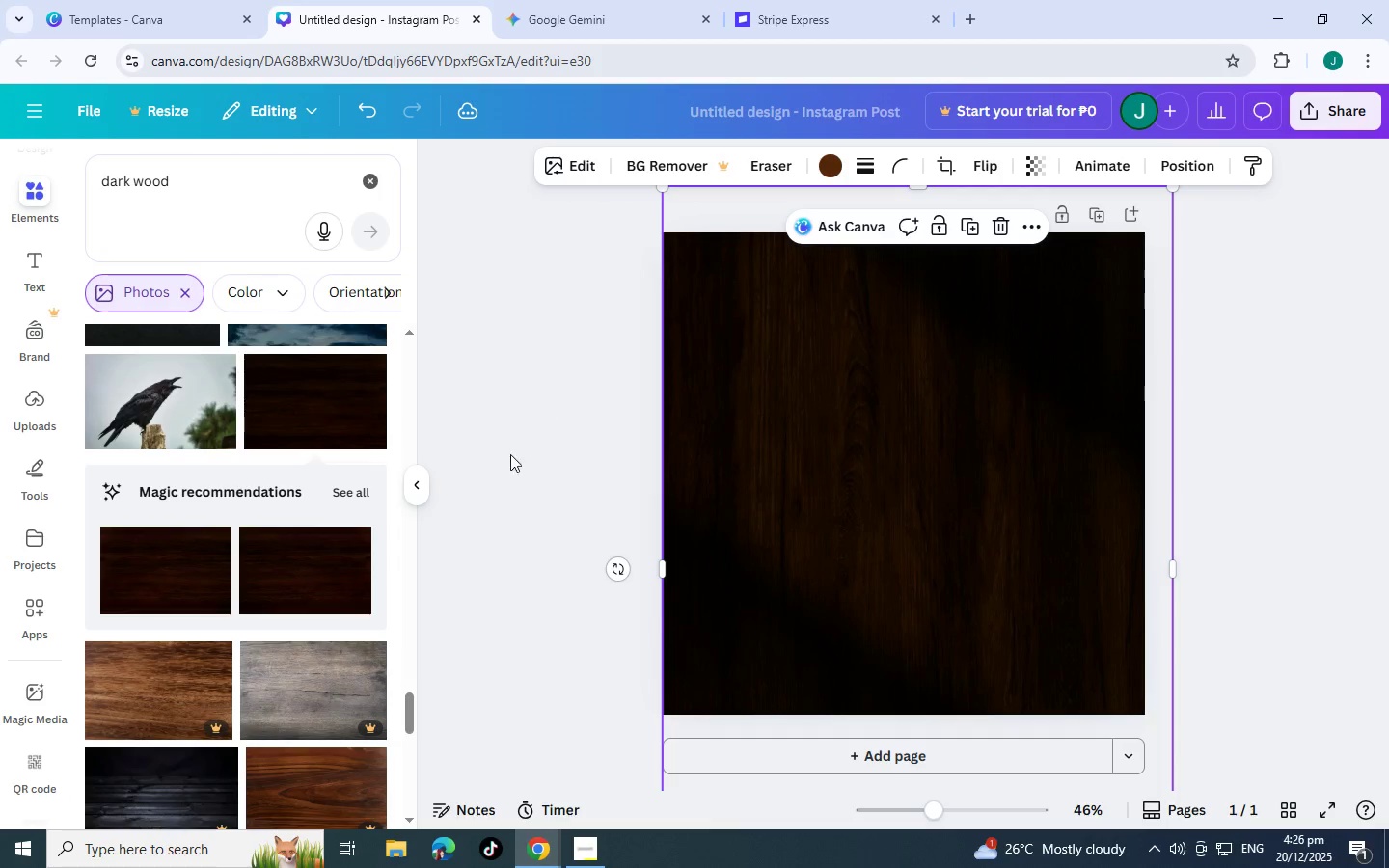 
key(Control+Z)
 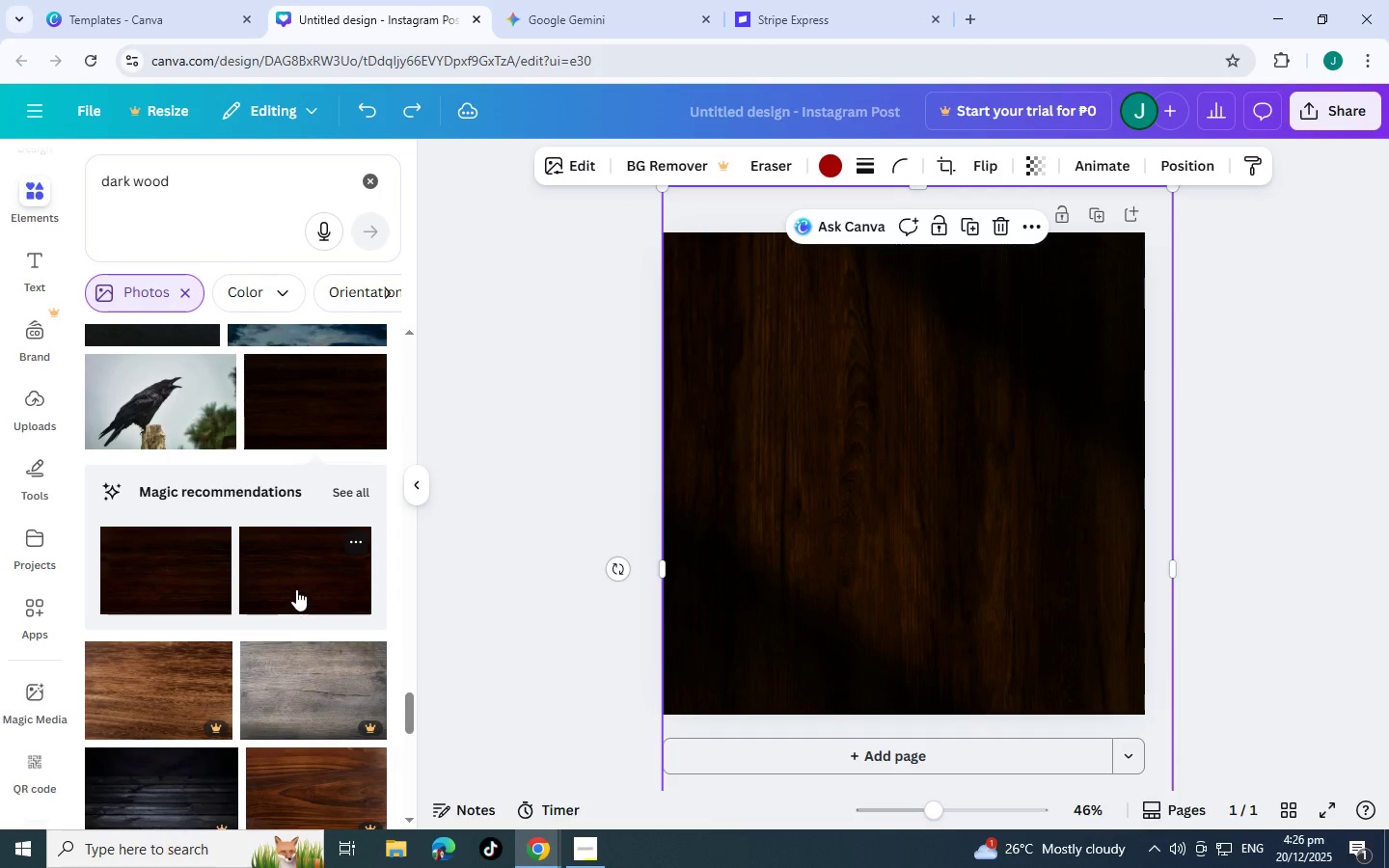 
key(Control+Z)
 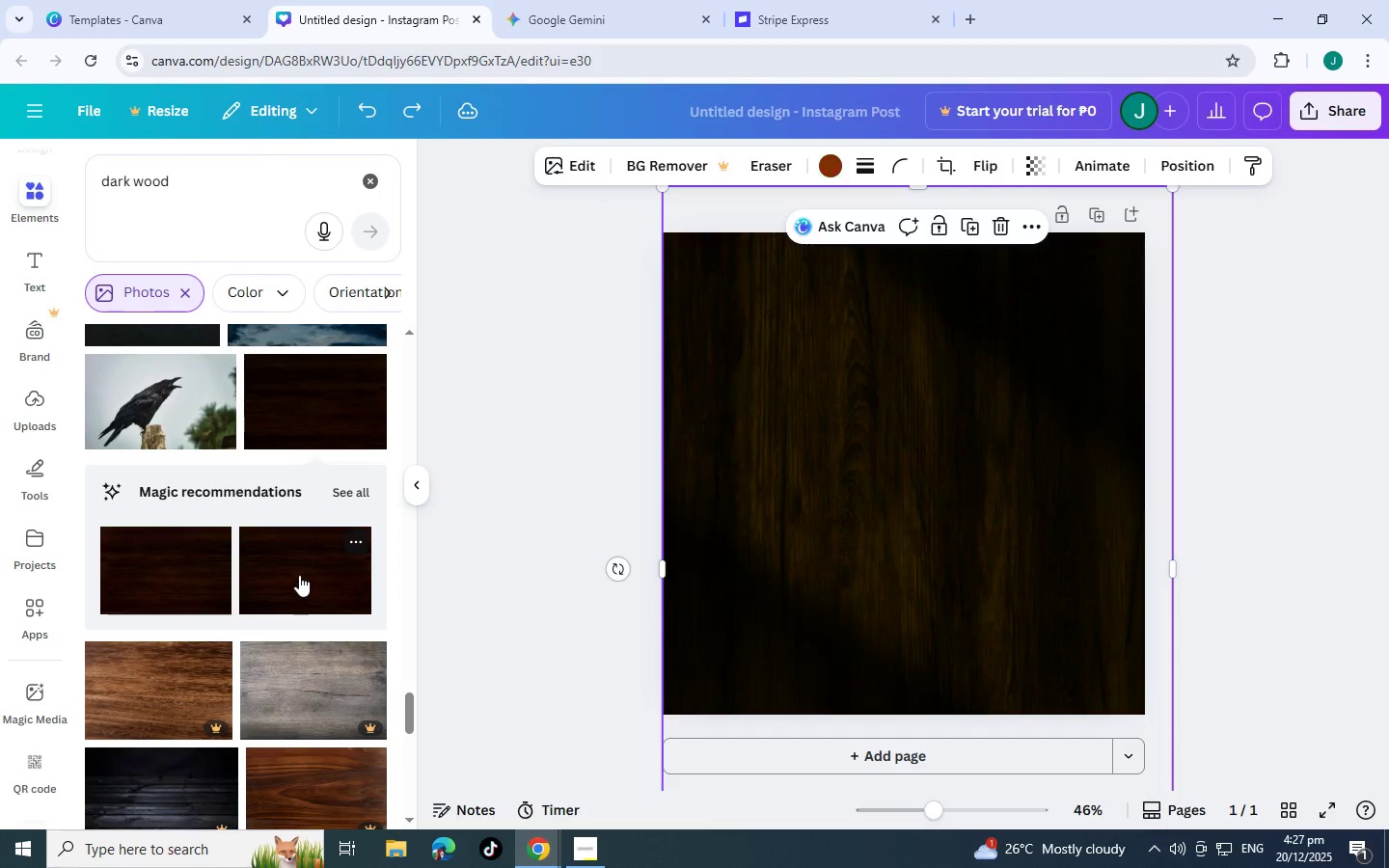 
key(Control+Z)
 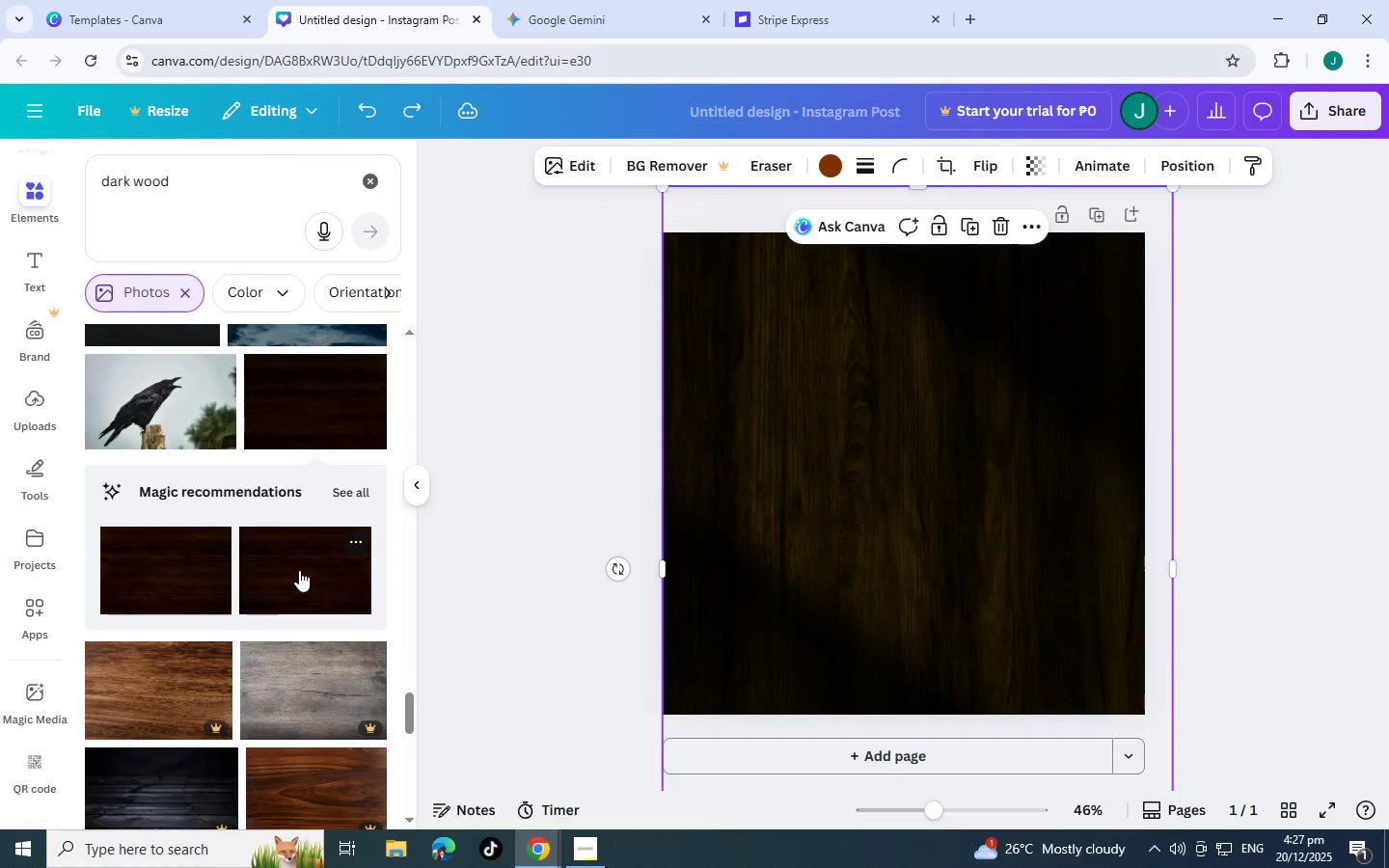 
key(Control+Z)
 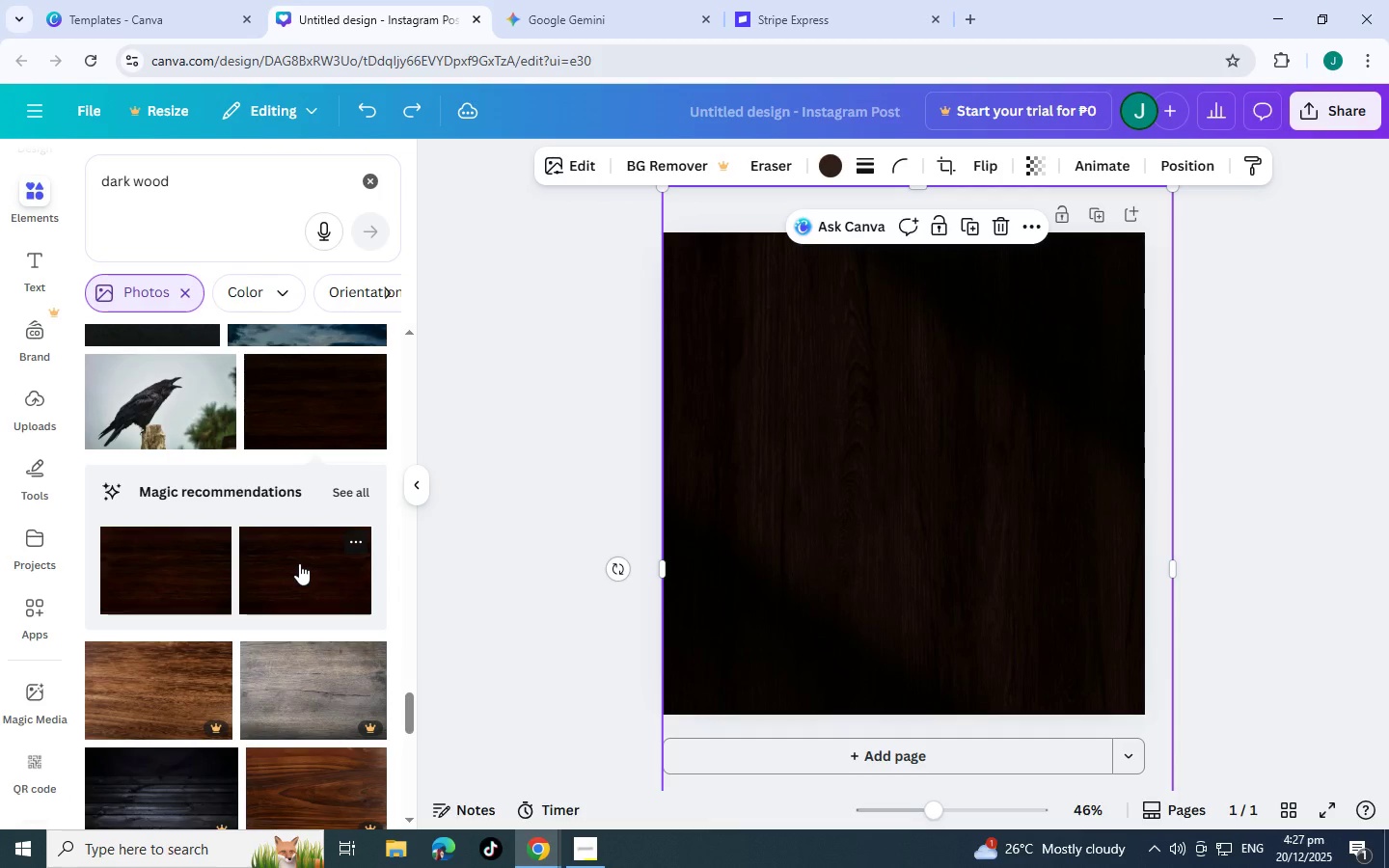 
key(Control+Z)
 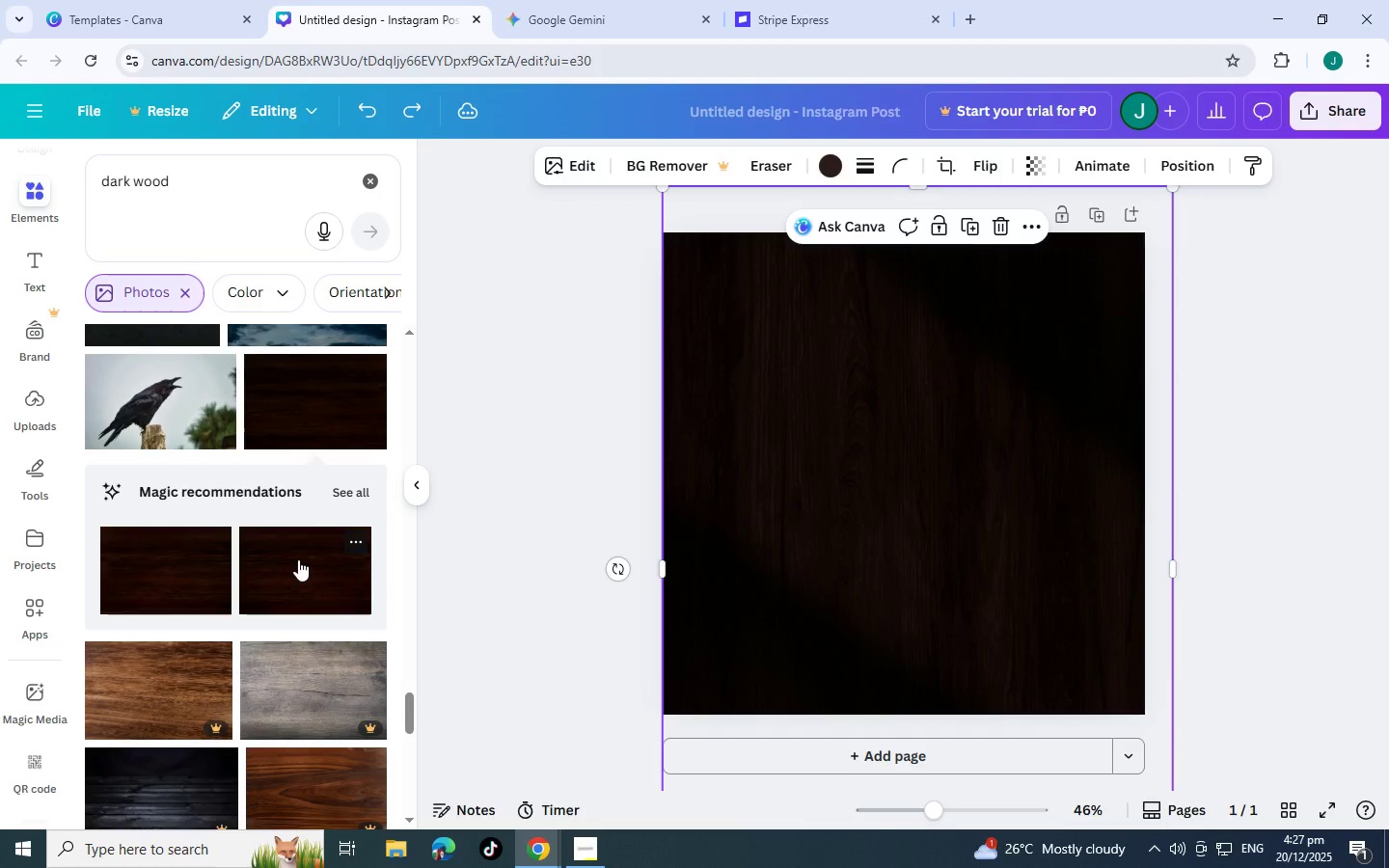 
key(Control+Z)
 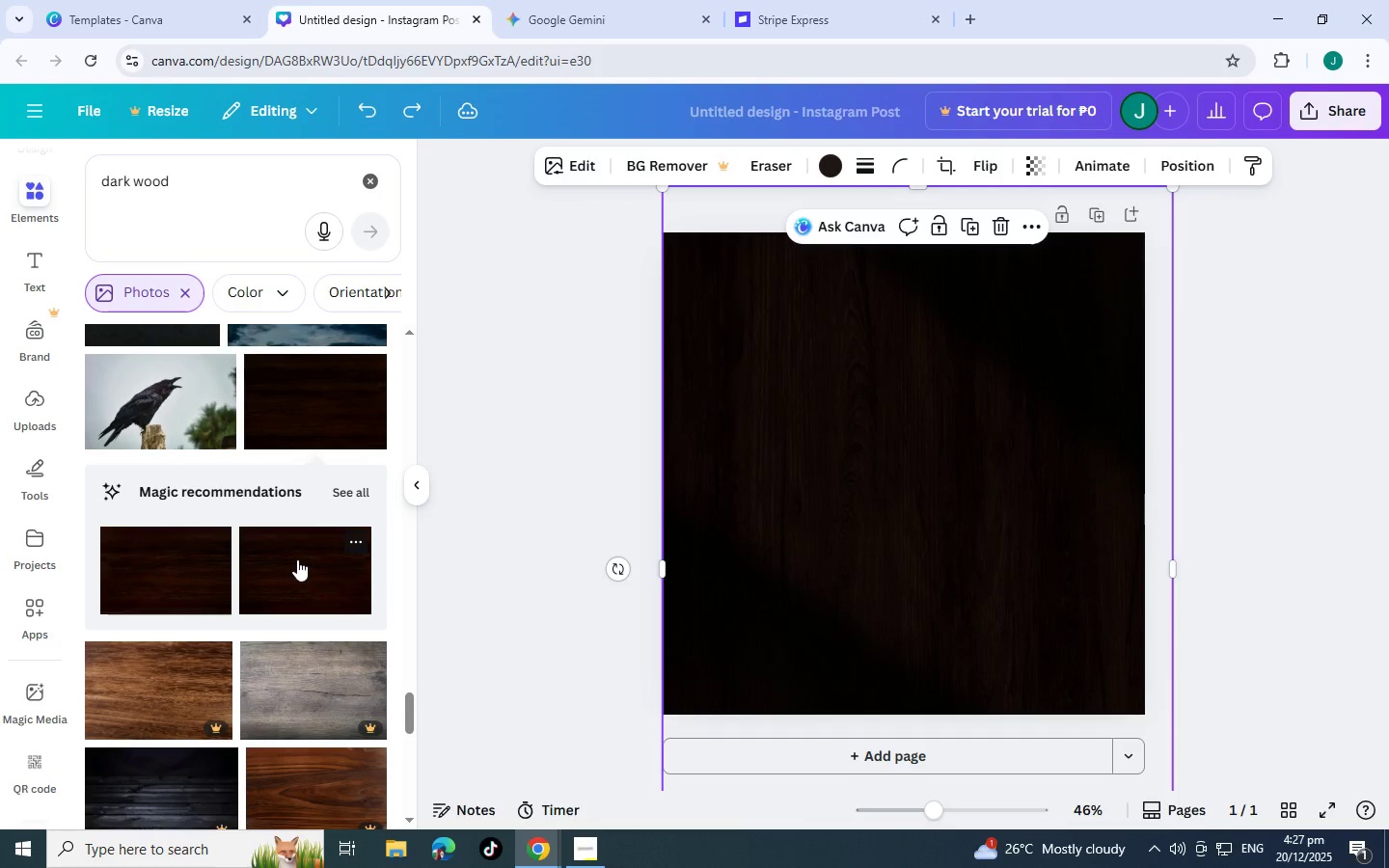 
key(Control+Z)
 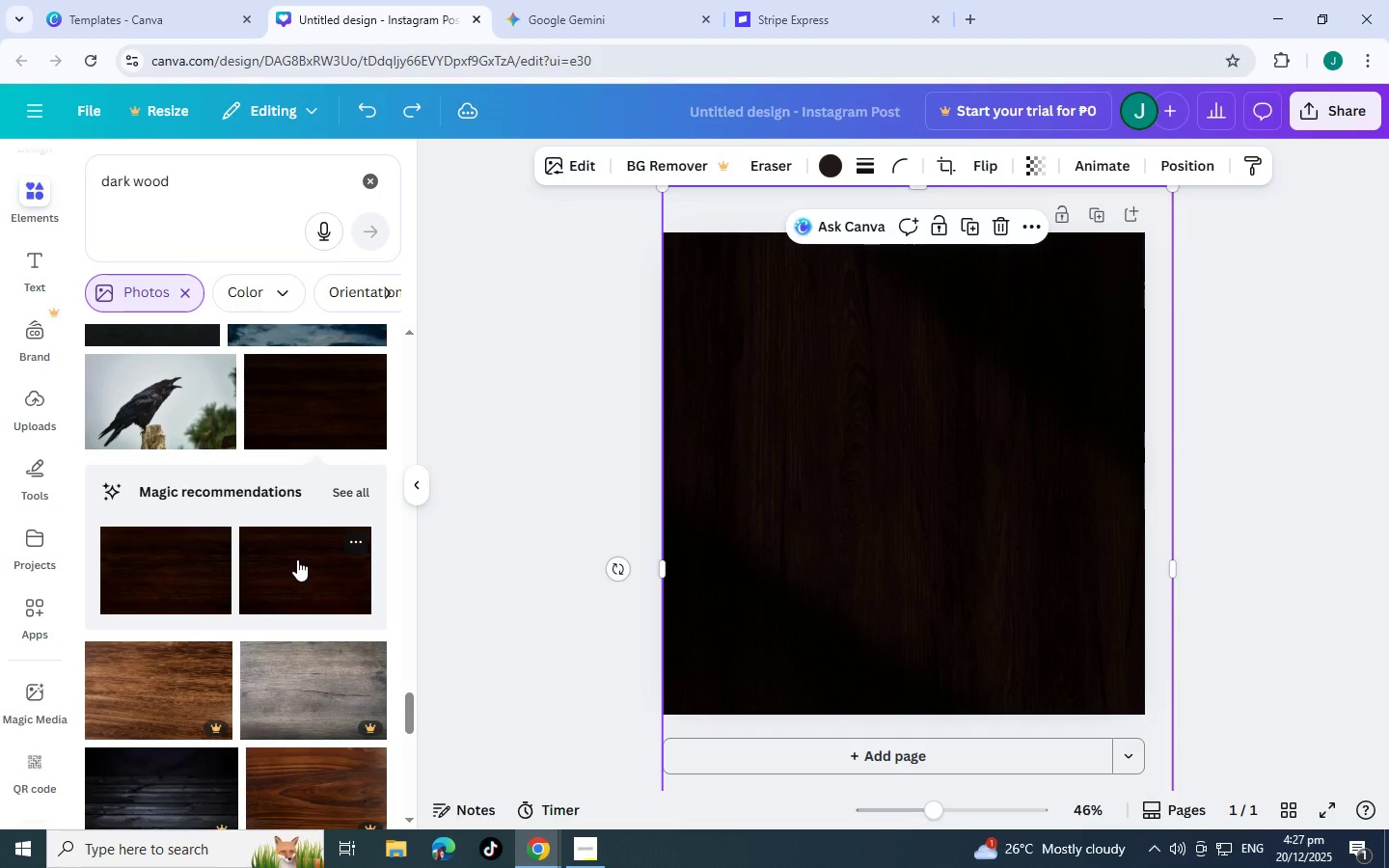 
key(Control+Z)
 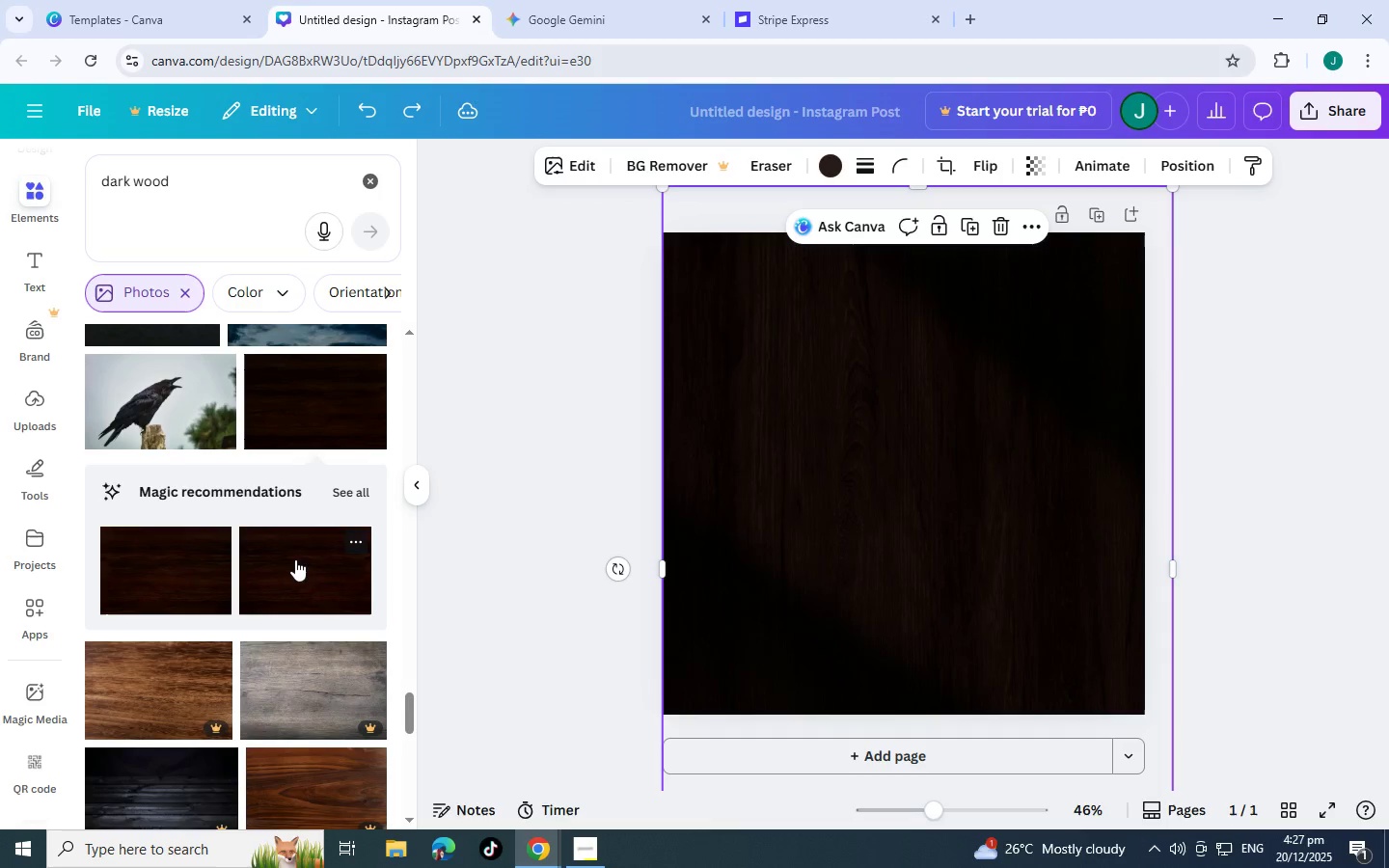 
key(Control+Z)
 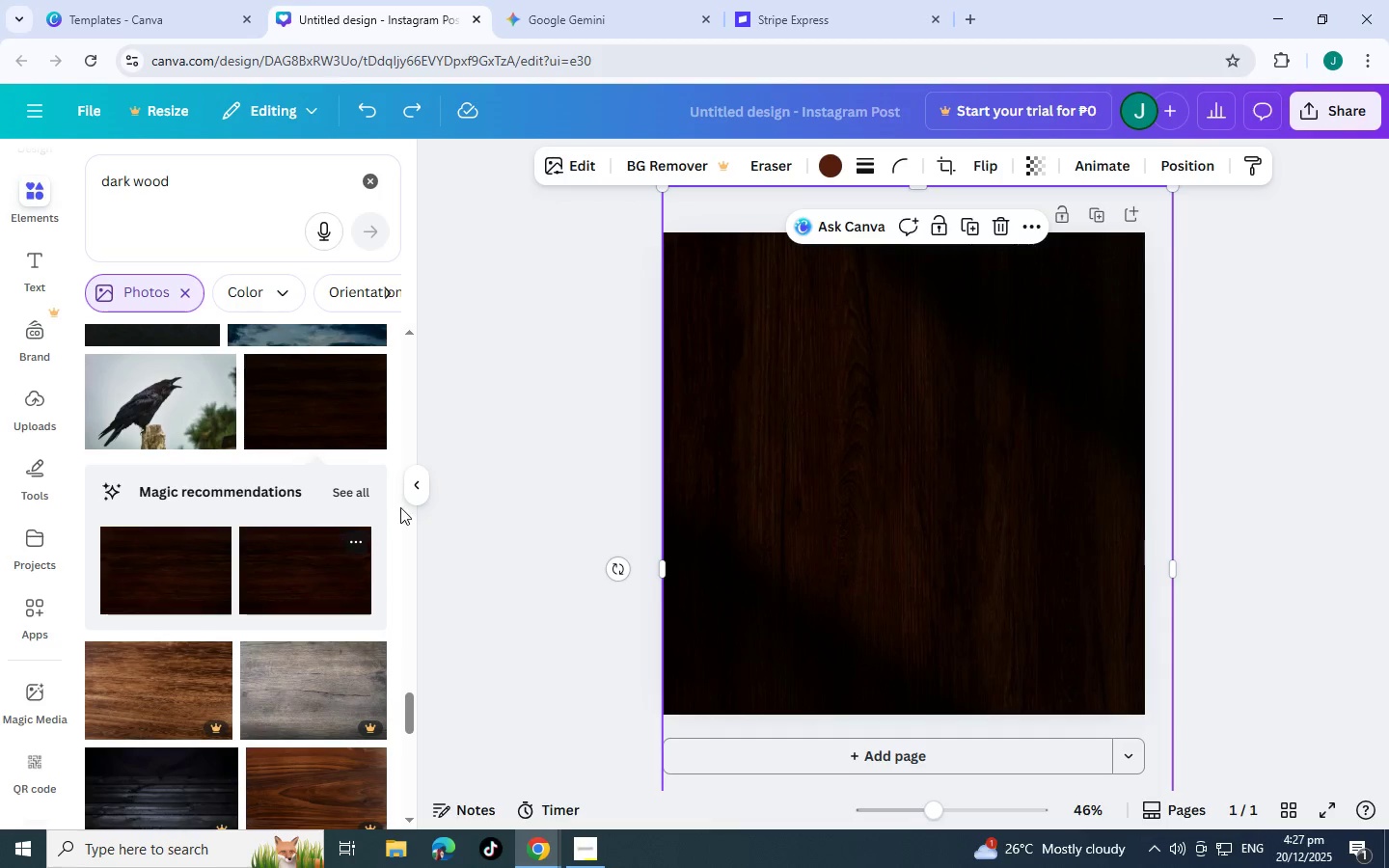 
left_click([474, 490])
 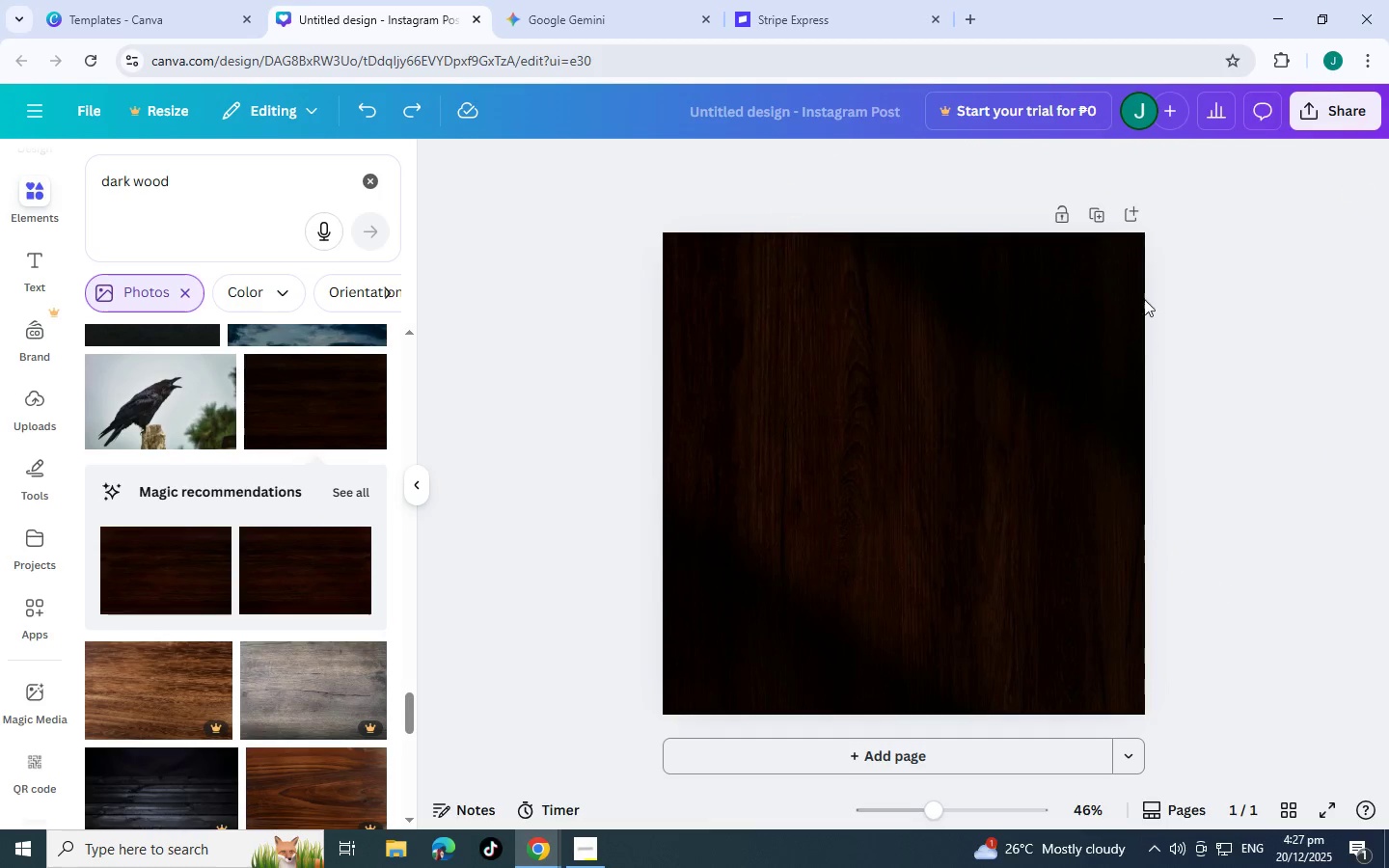 
left_click_drag(start_coordinate=[1092, 311], to_coordinate=[1093, 324])
 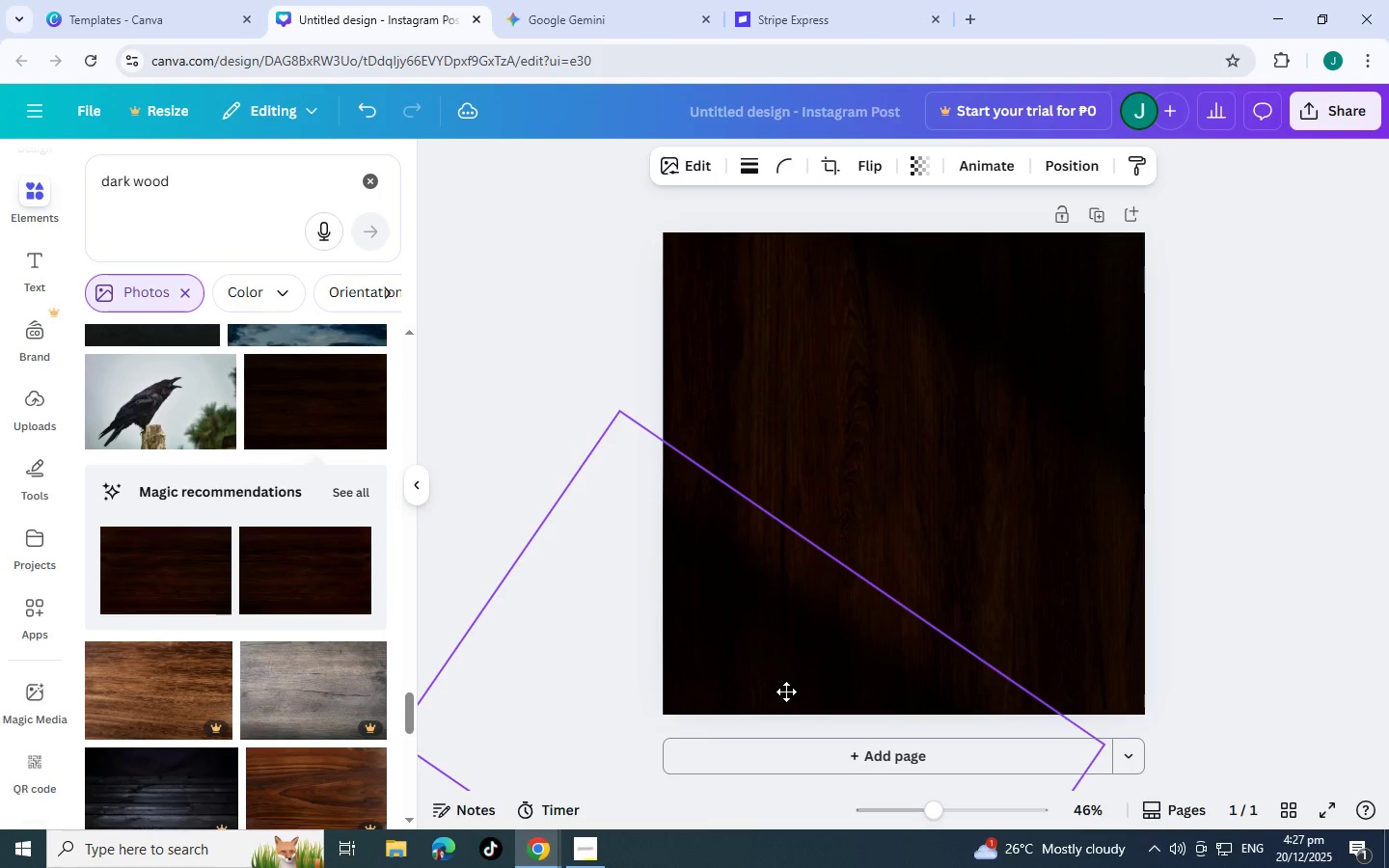 
left_click([1388, 495])
 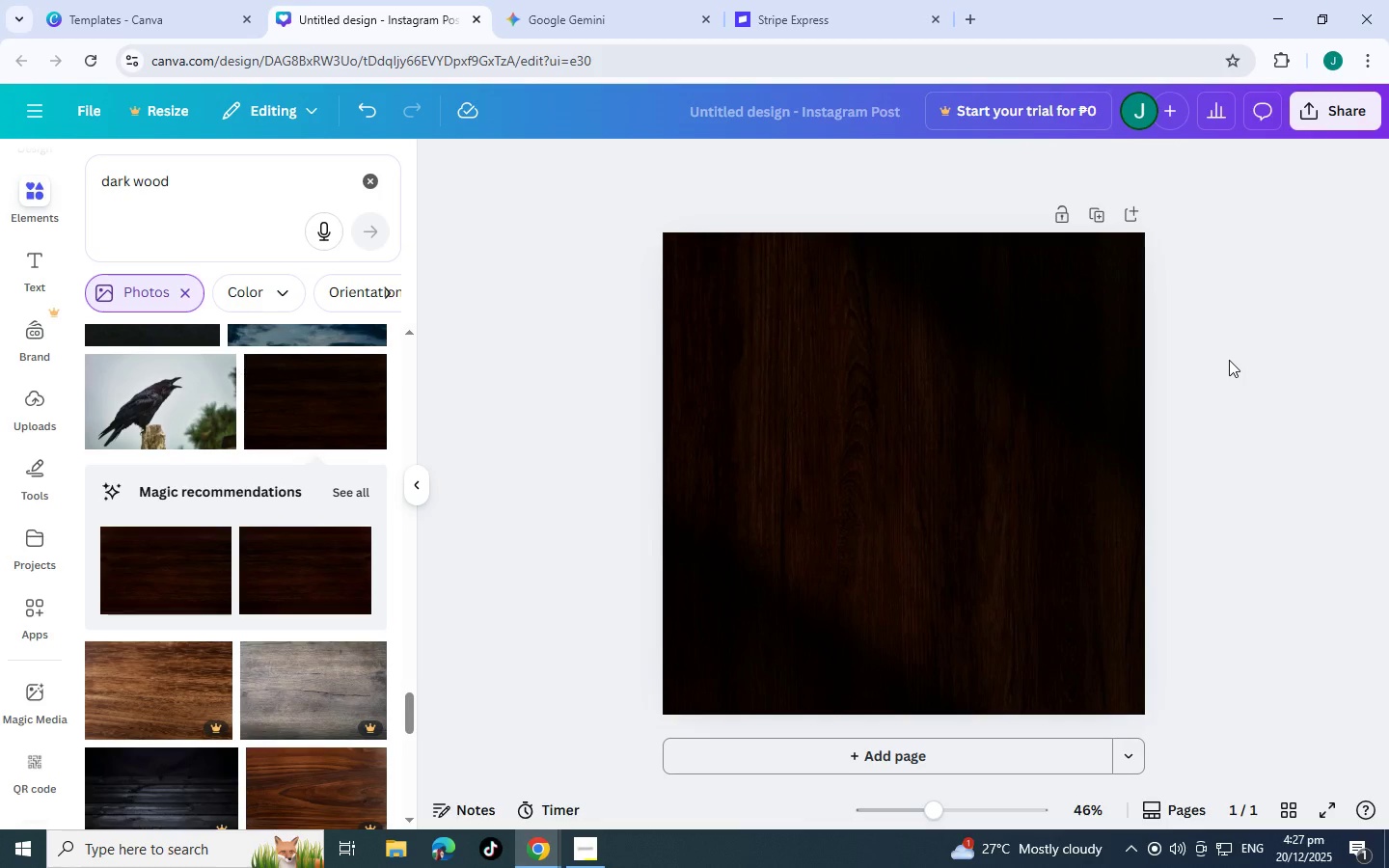 
wait(7.69)
 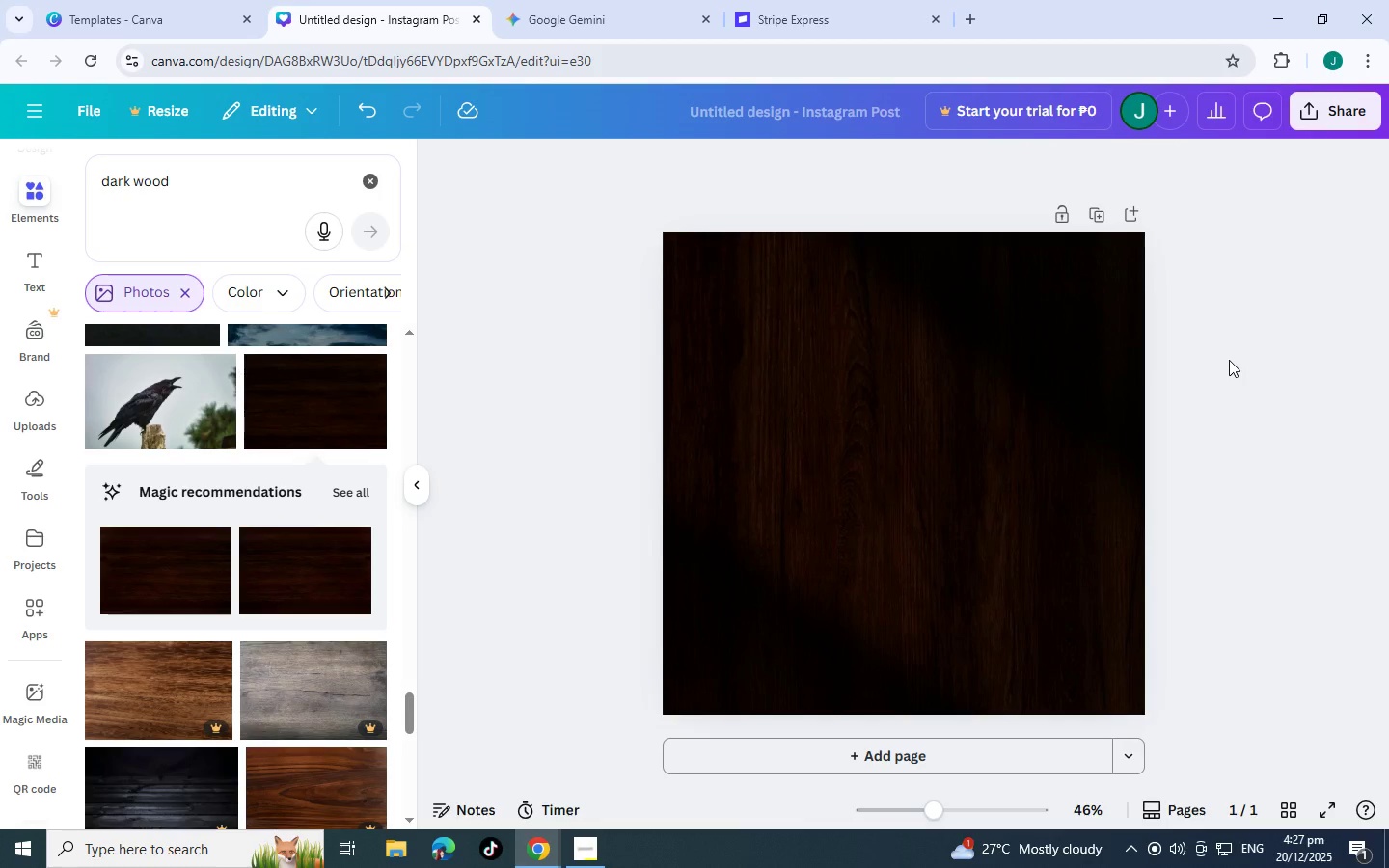 
left_click_drag(start_coordinate=[993, 300], to_coordinate=[976, 305])
 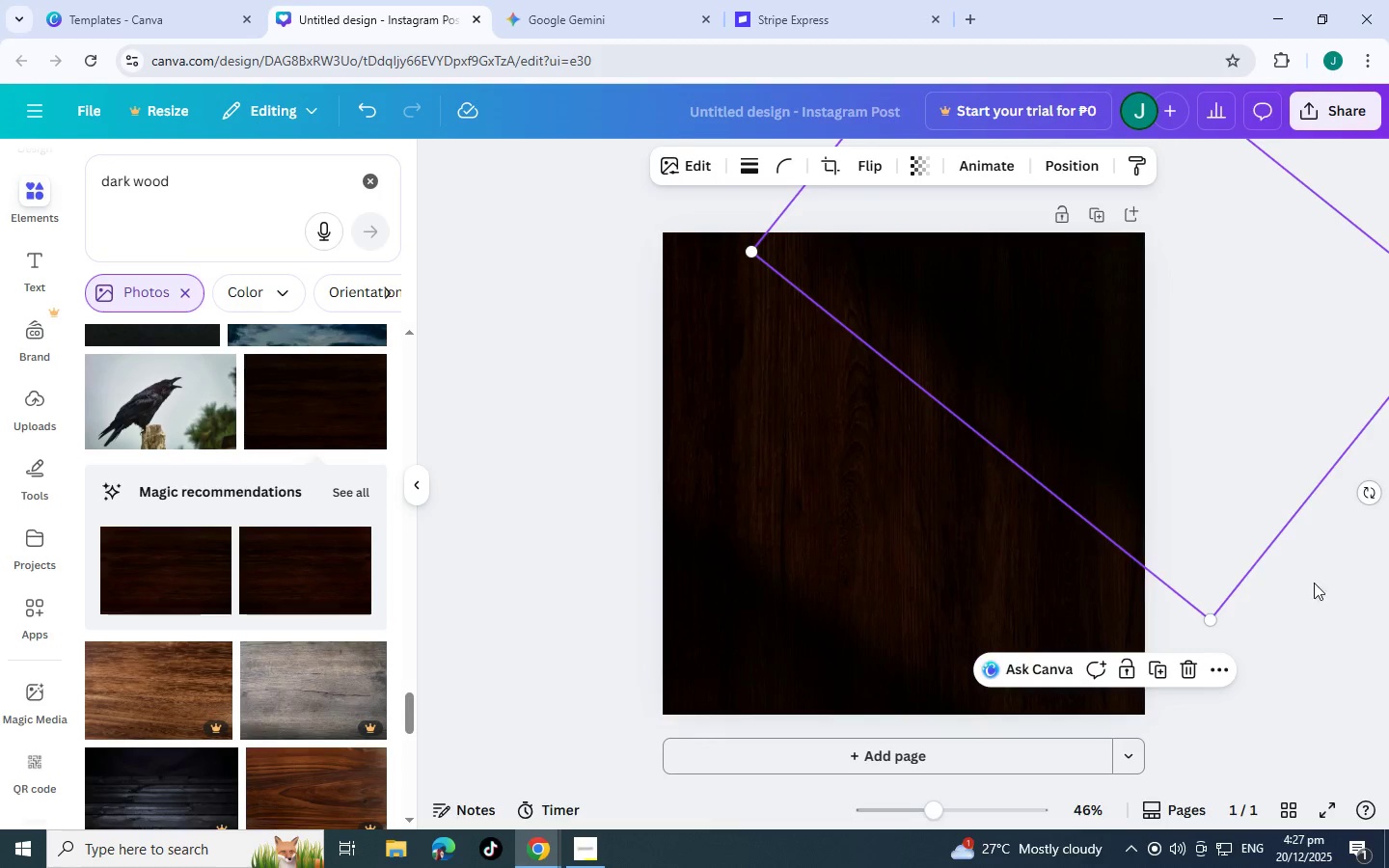 
left_click([1336, 625])
 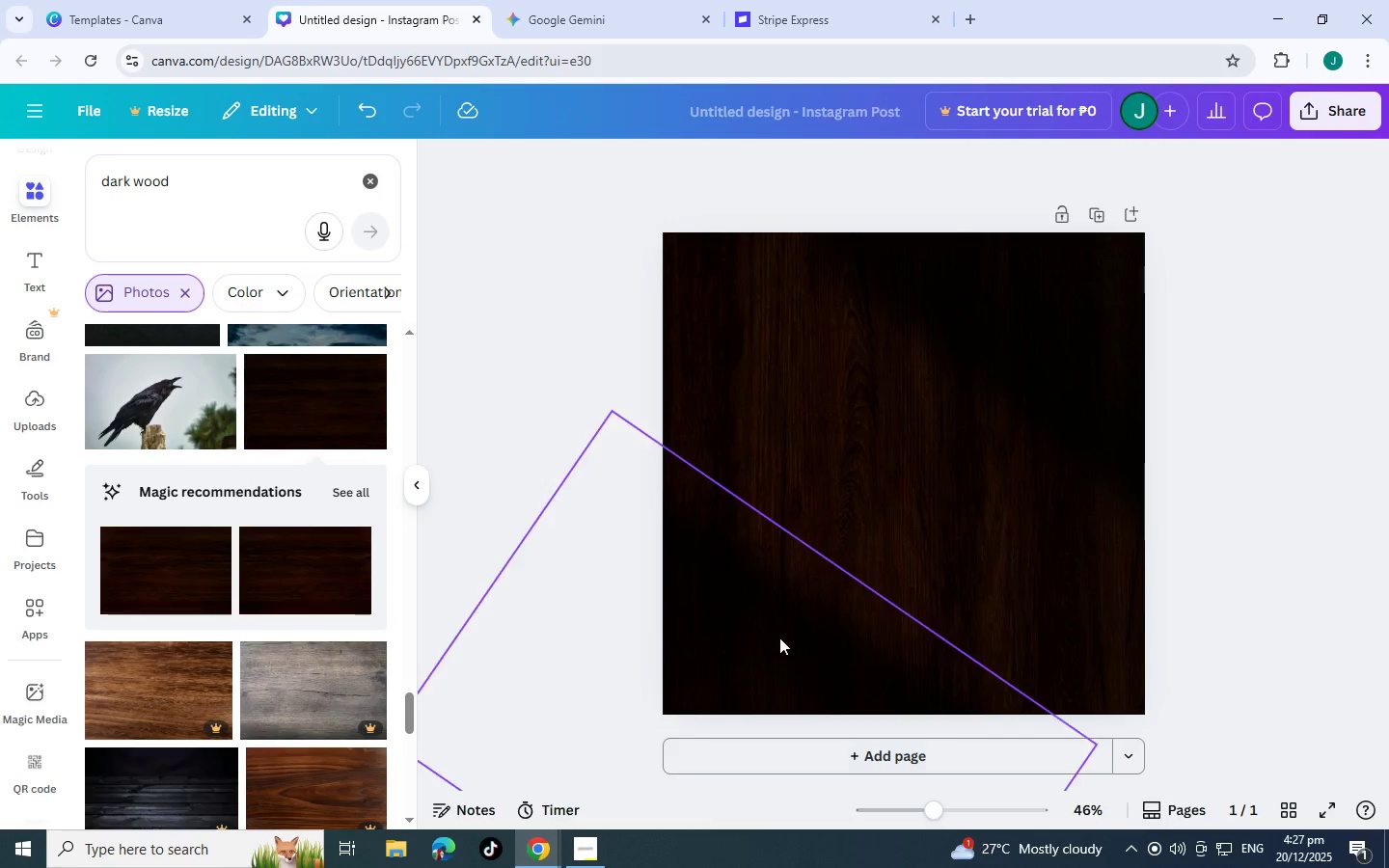 
left_click_drag(start_coordinate=[779, 637], to_coordinate=[782, 632])
 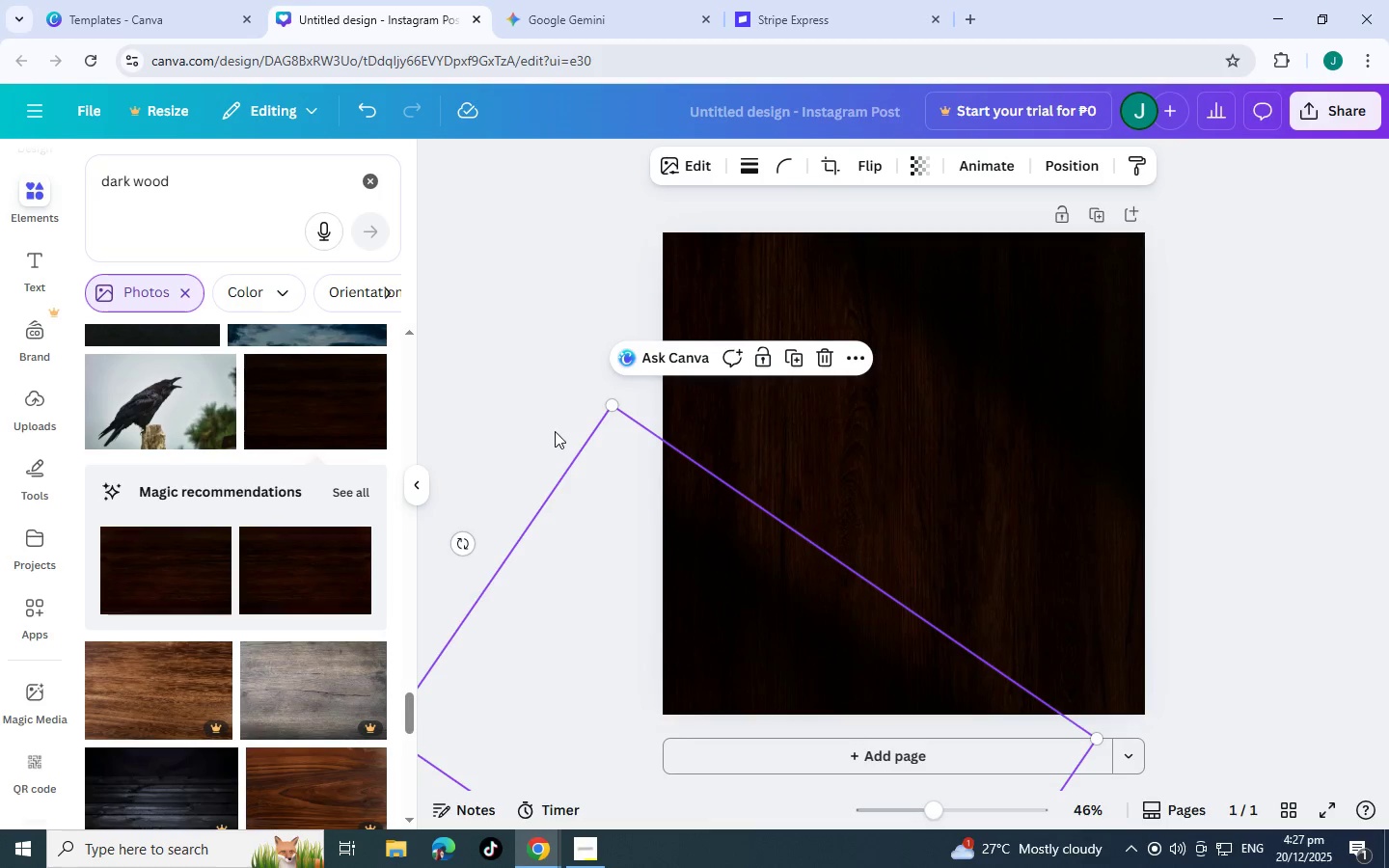 
left_click([555, 431])
 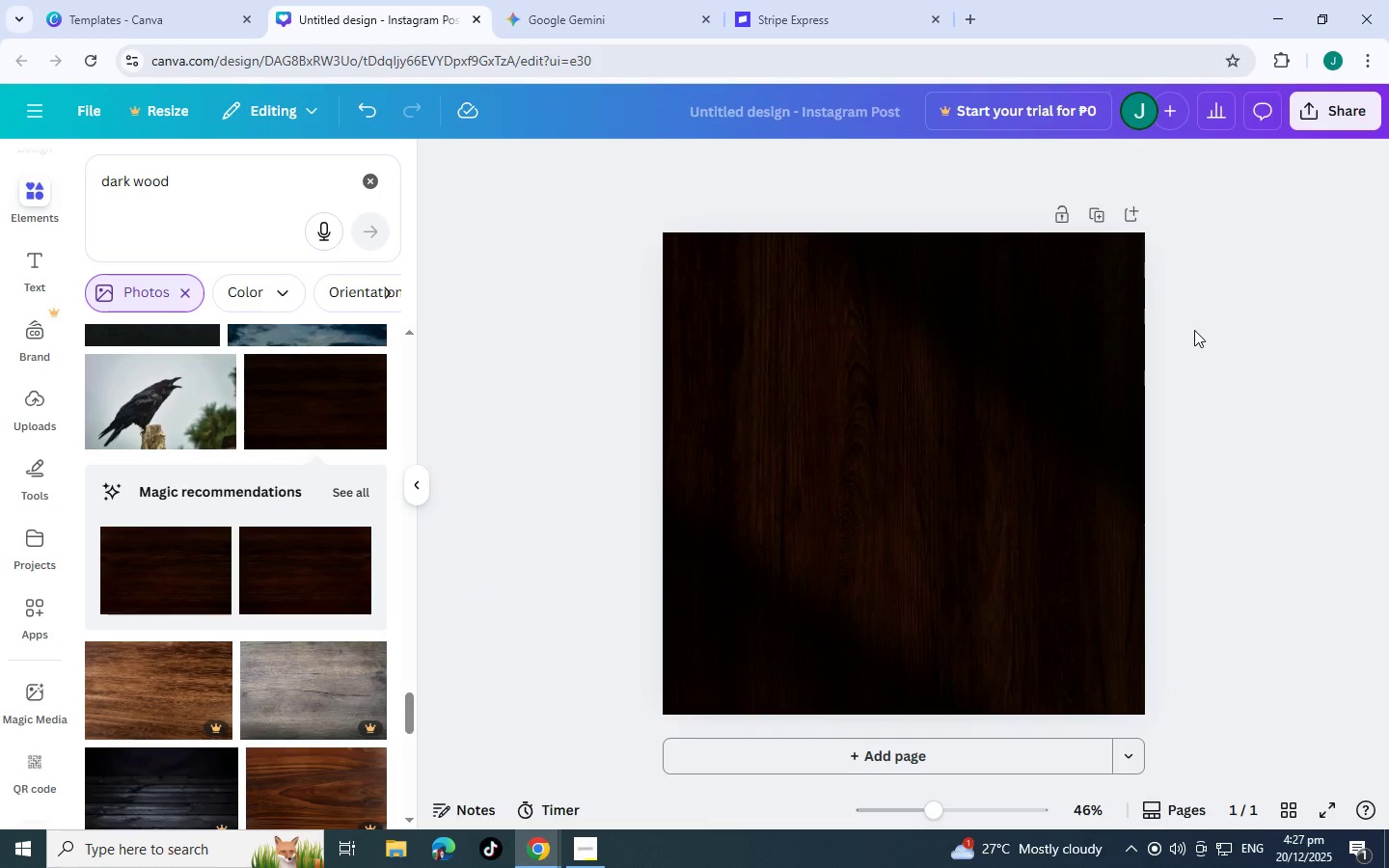 
left_click_drag(start_coordinate=[1116, 359], to_coordinate=[1152, 334])
 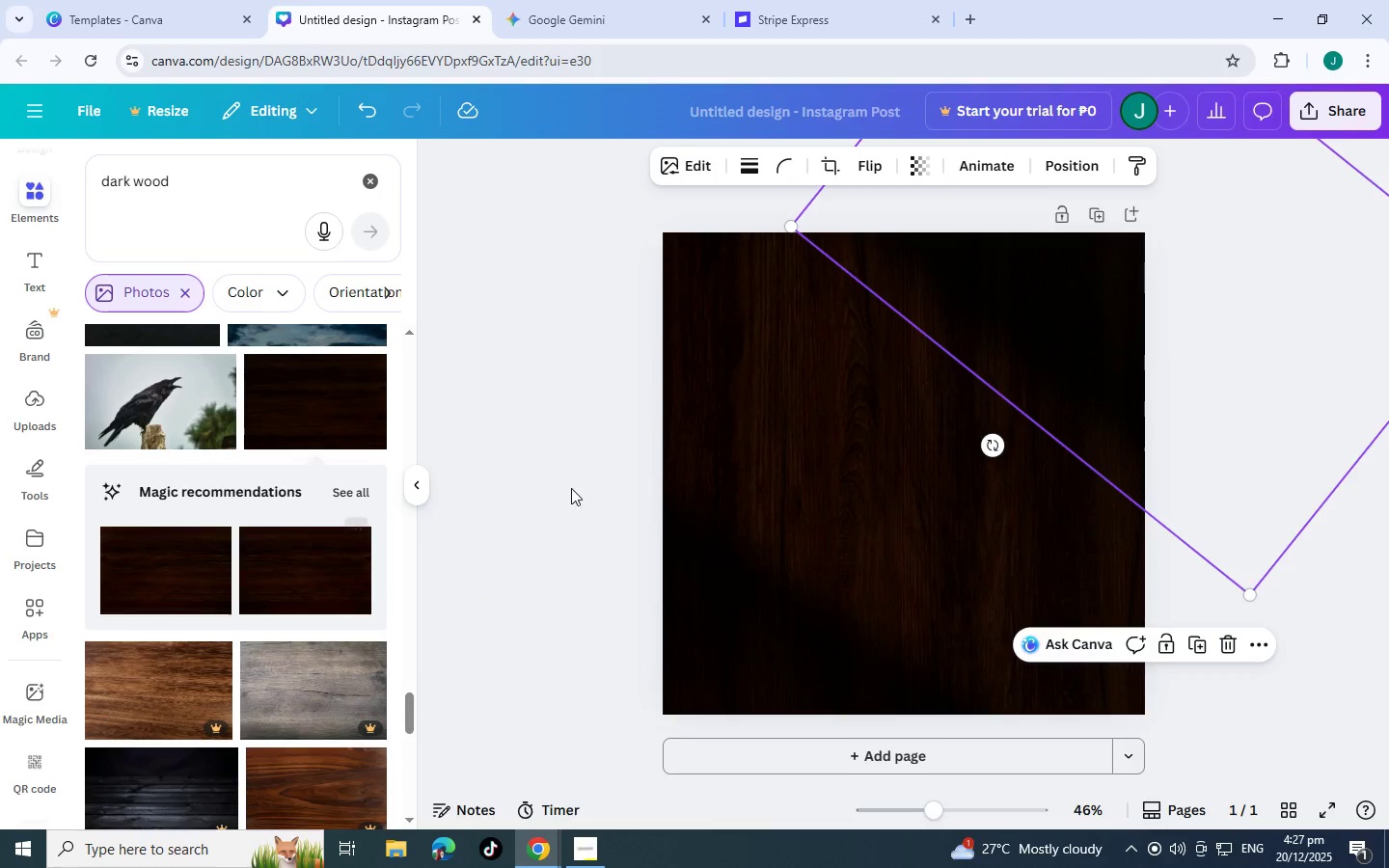 
left_click([573, 486])
 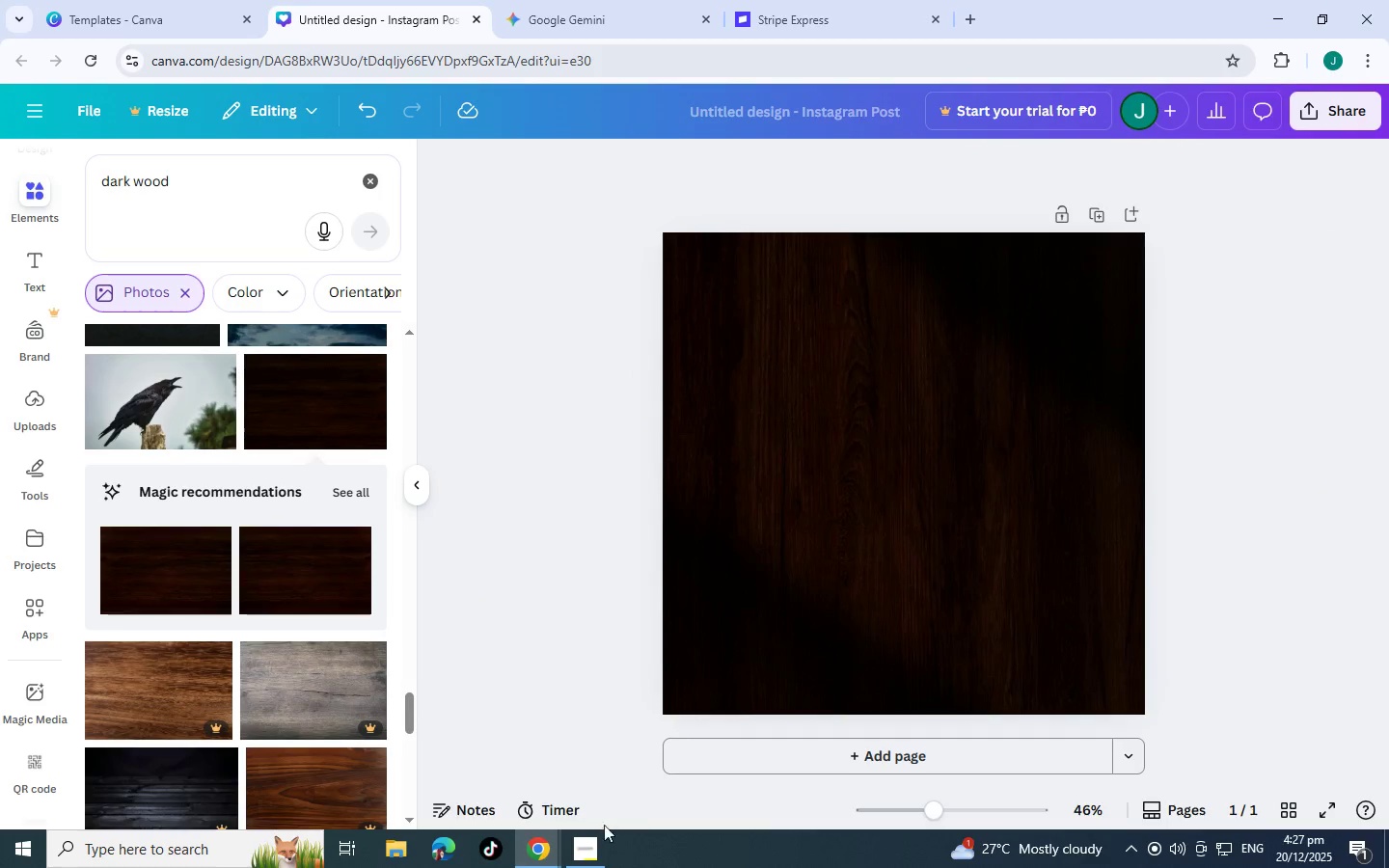 
left_click([582, 858])